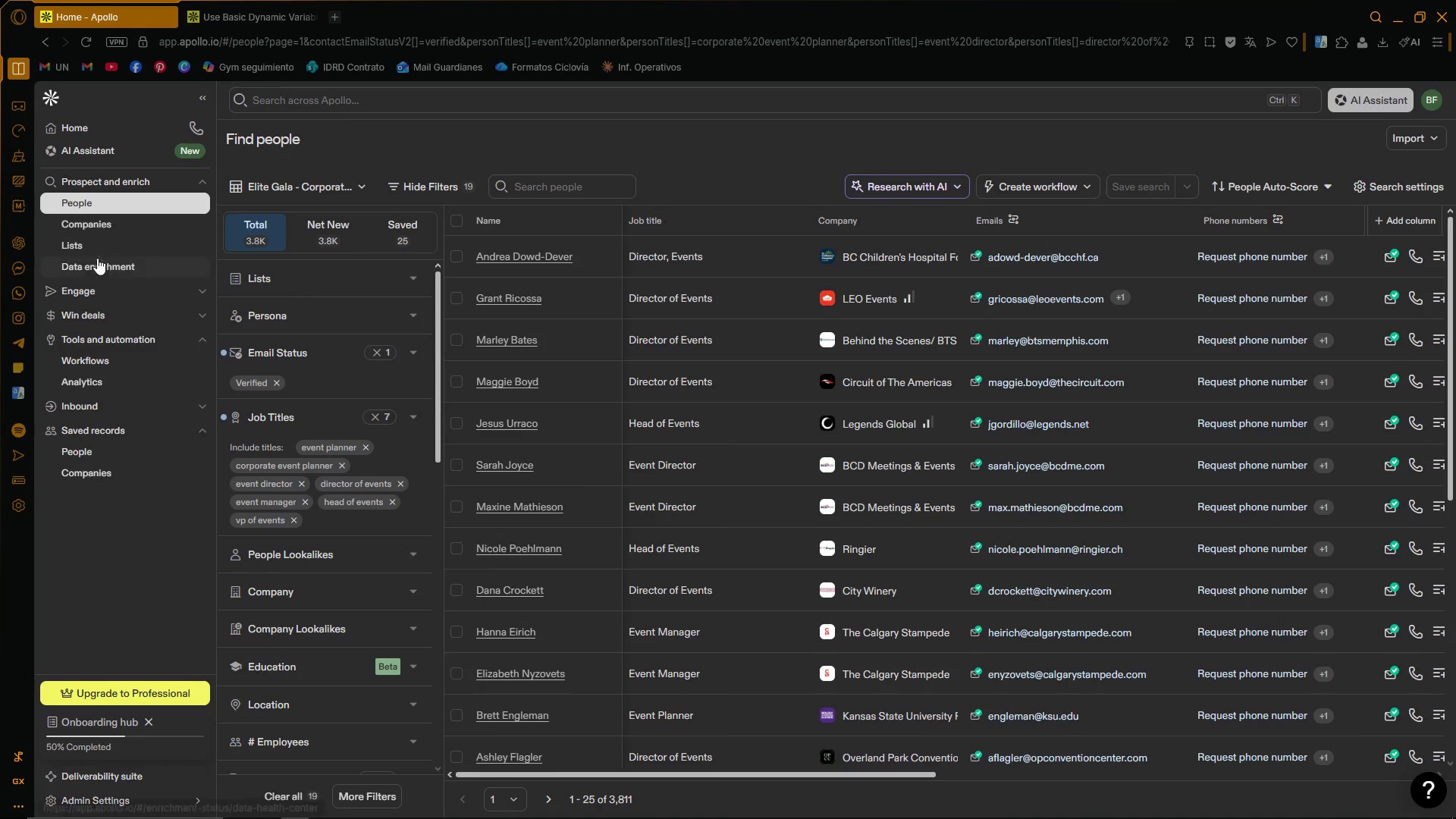 
left_click([85, 249])
 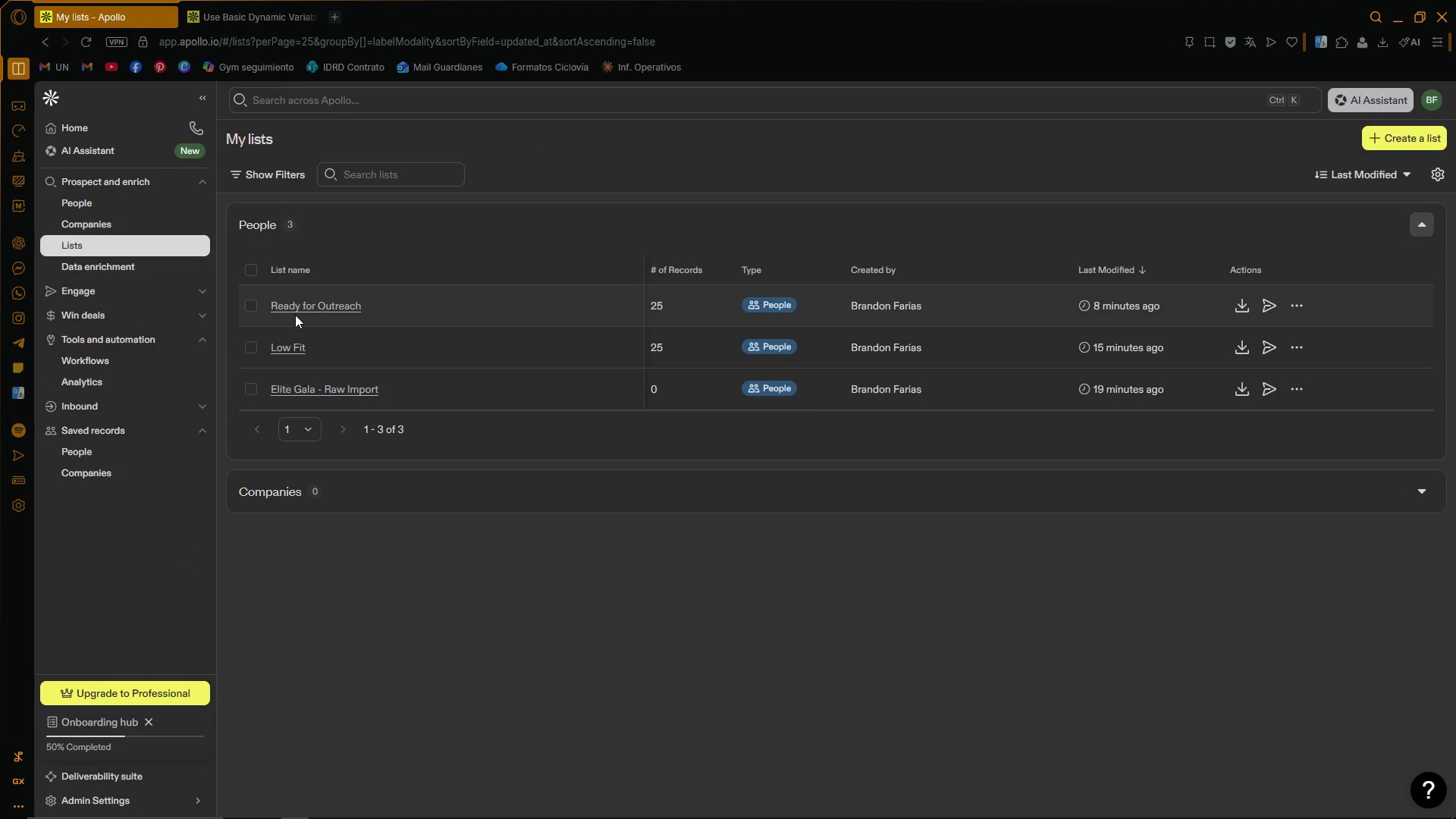 
left_click([303, 309])
 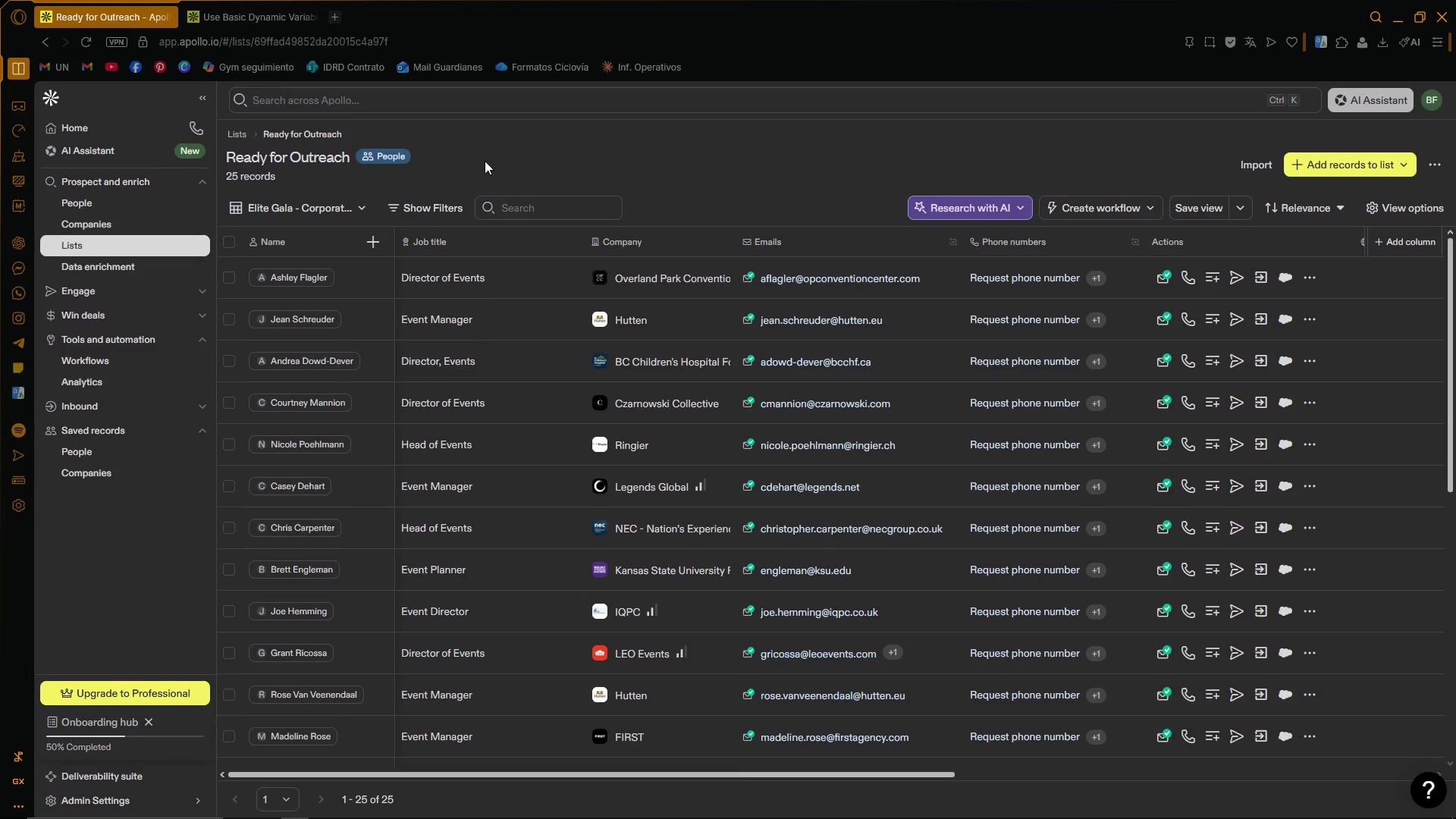 
left_click([354, 209])
 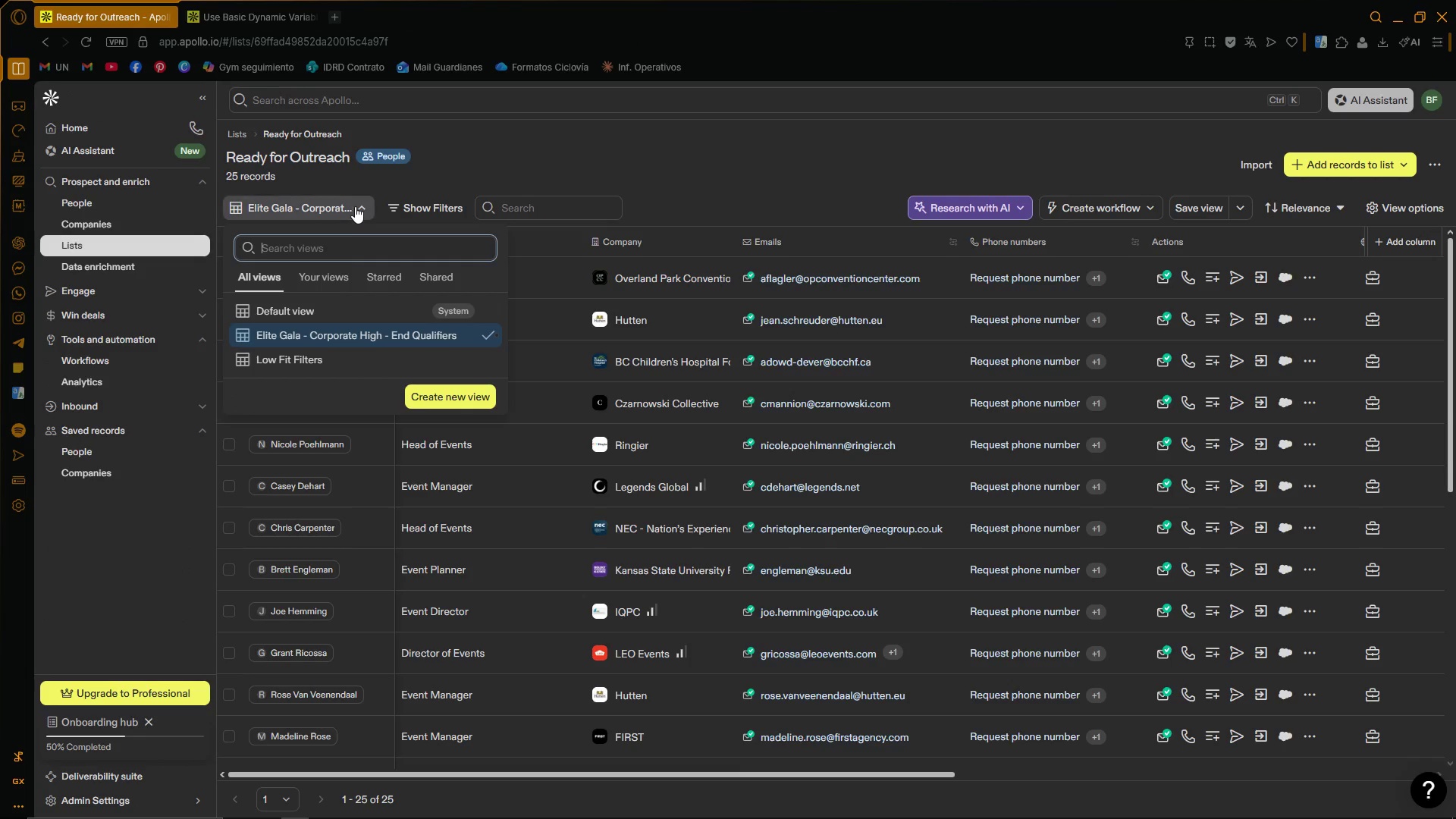 
left_click([355, 206])
 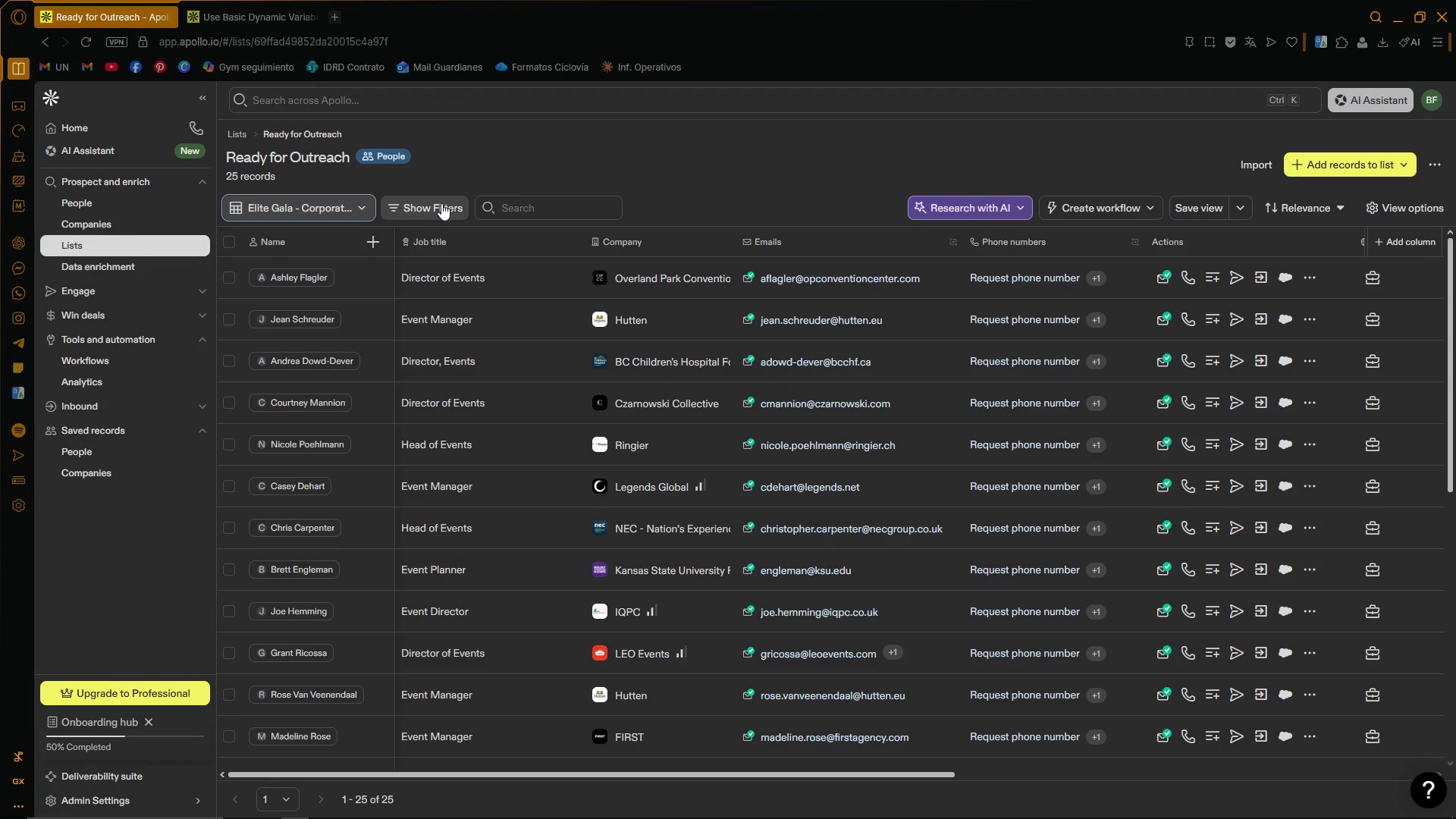 
left_click([435, 206])
 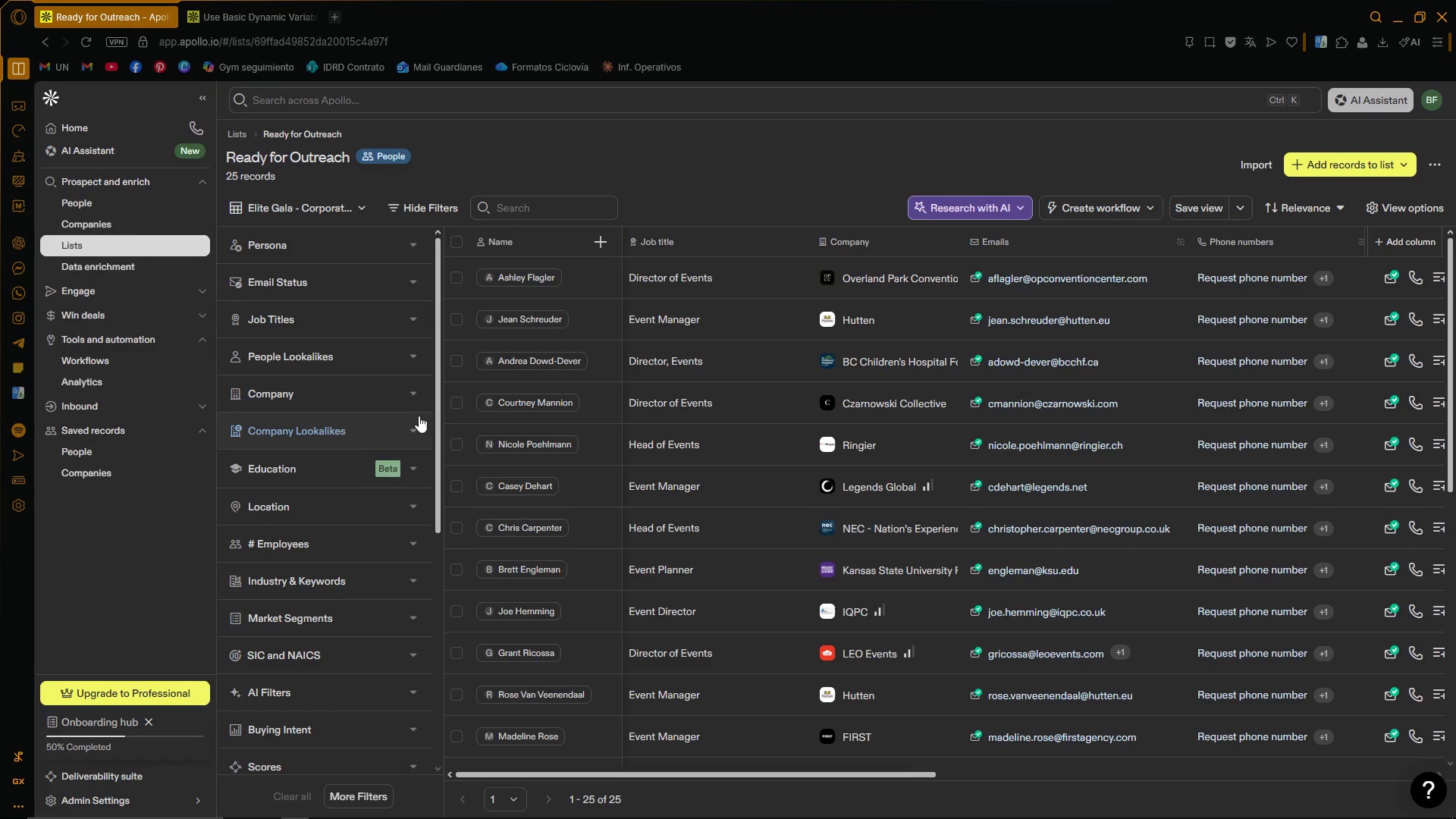 
left_click_drag(start_coordinate=[436, 352], to_coordinate=[413, 264])
 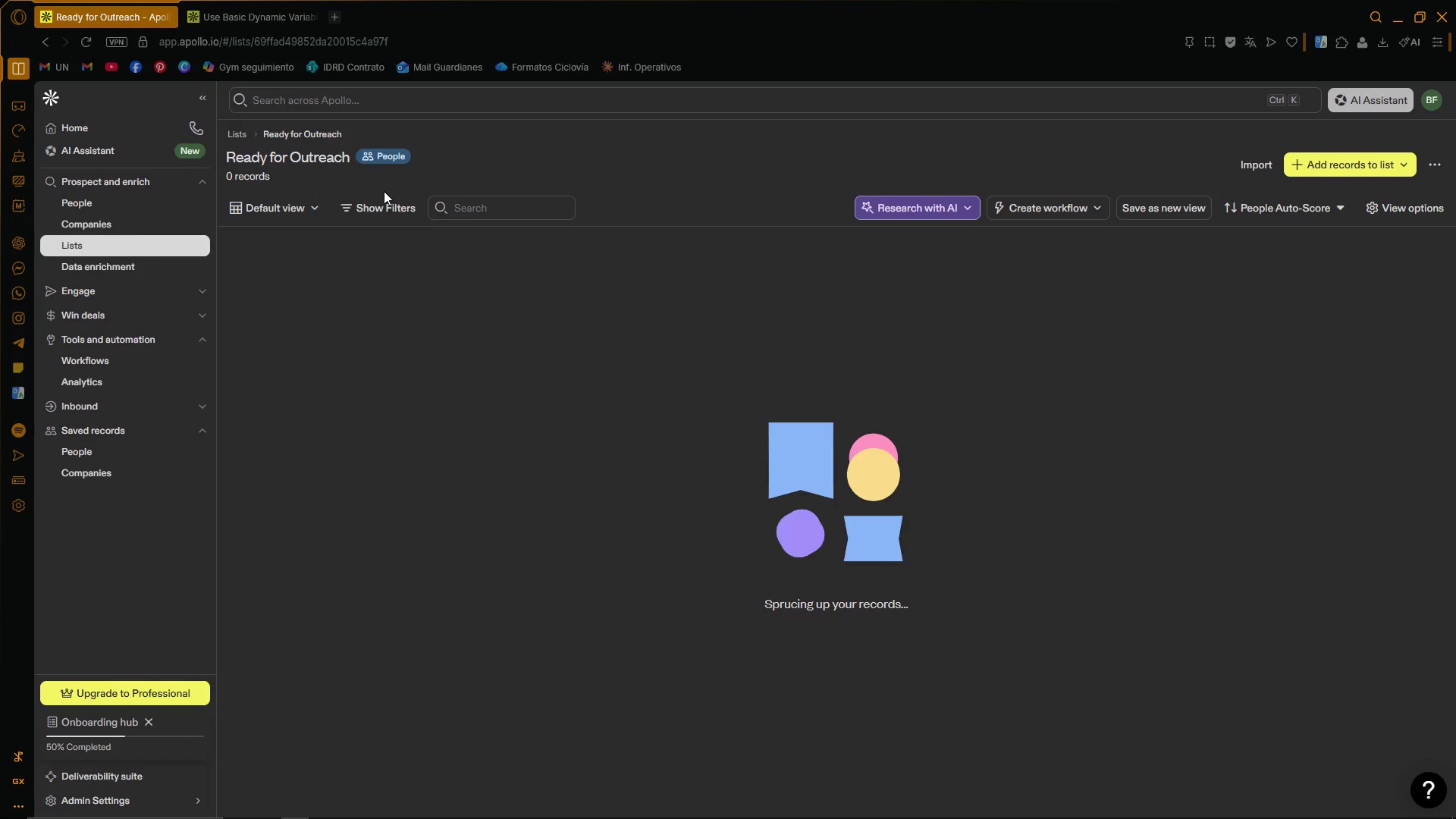 
left_click([378, 205])
 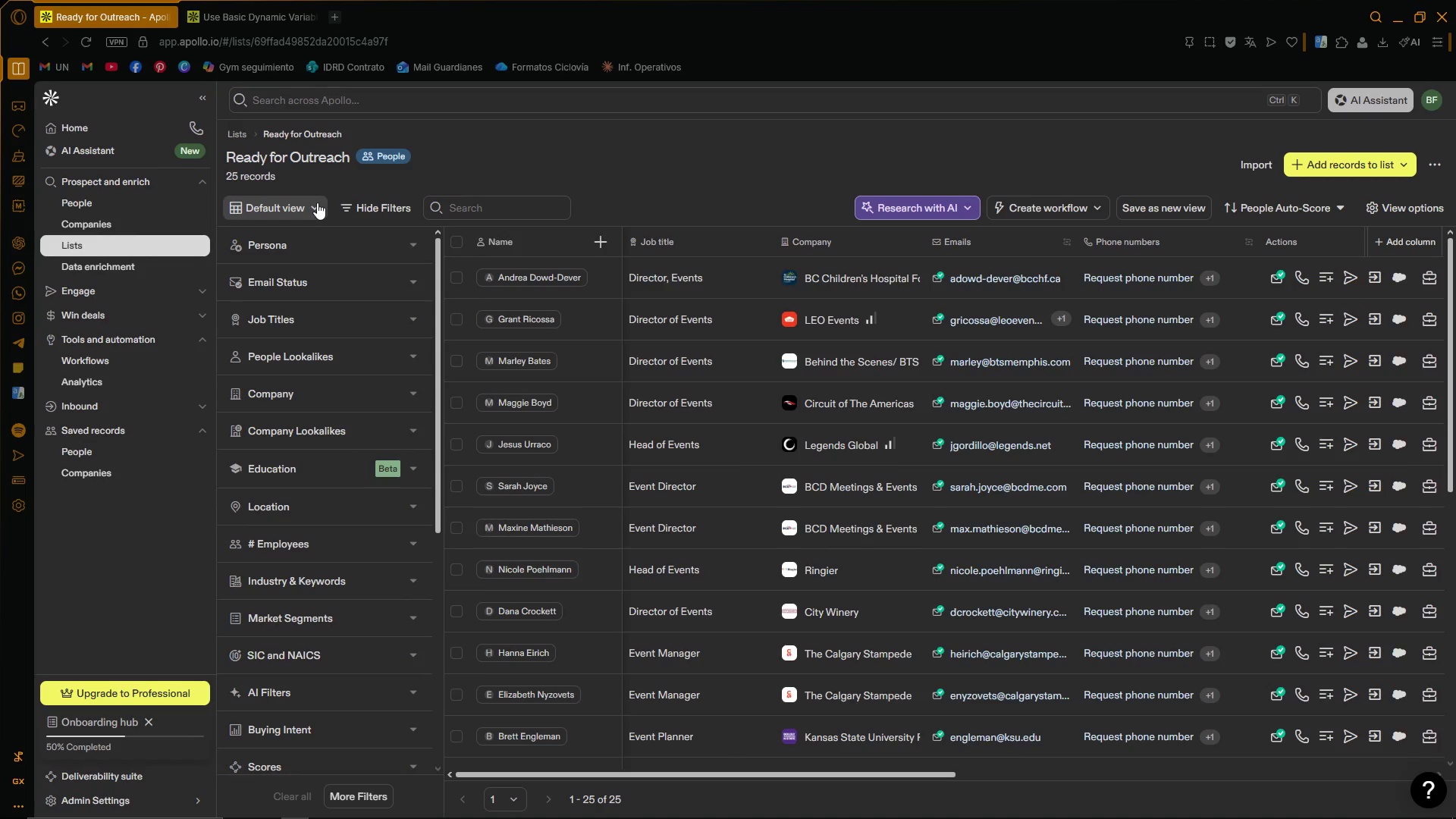 
left_click([317, 202])
 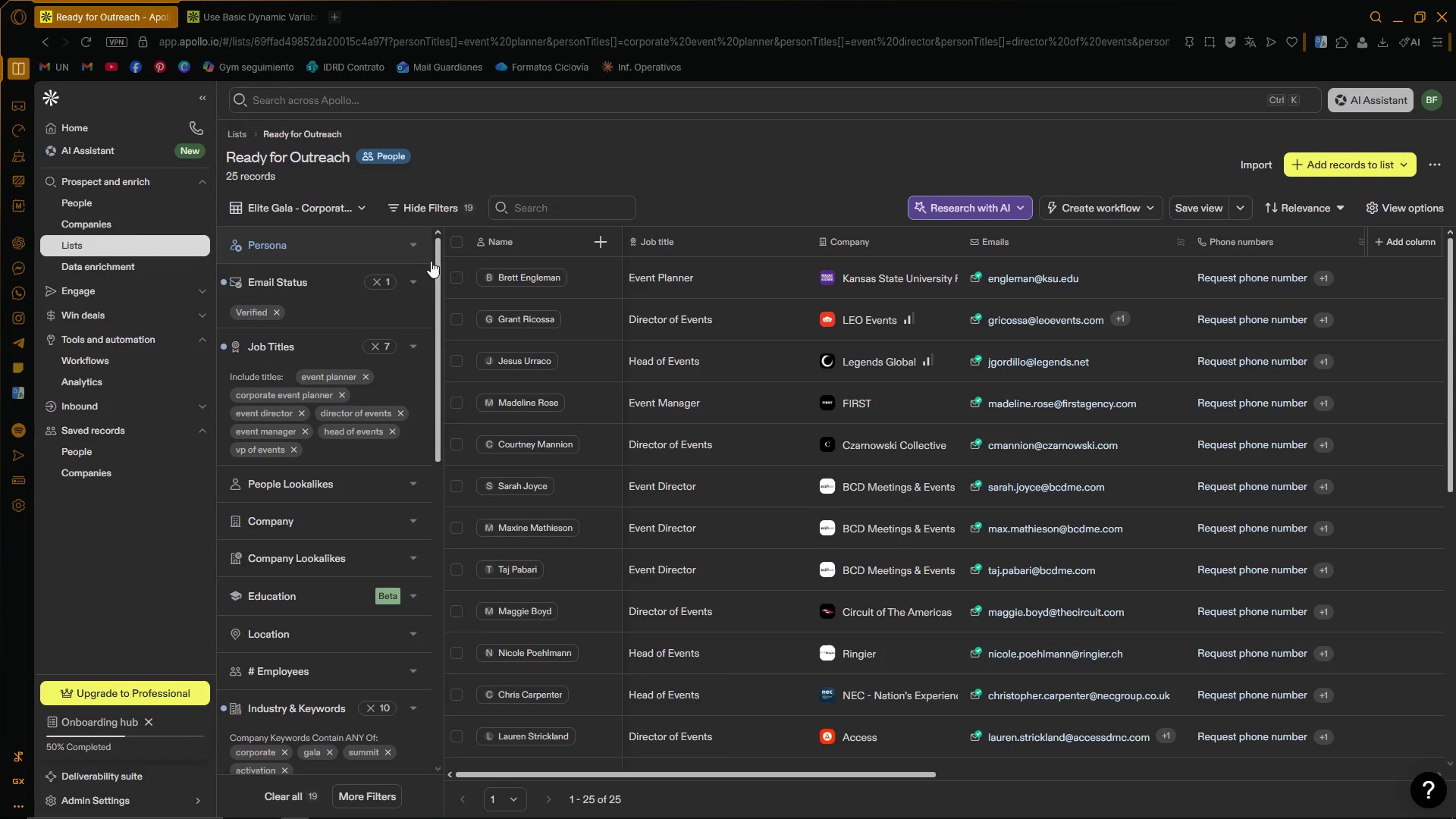 
scroll: coordinate [633, 454], scroll_direction: up, amount: 8.0
 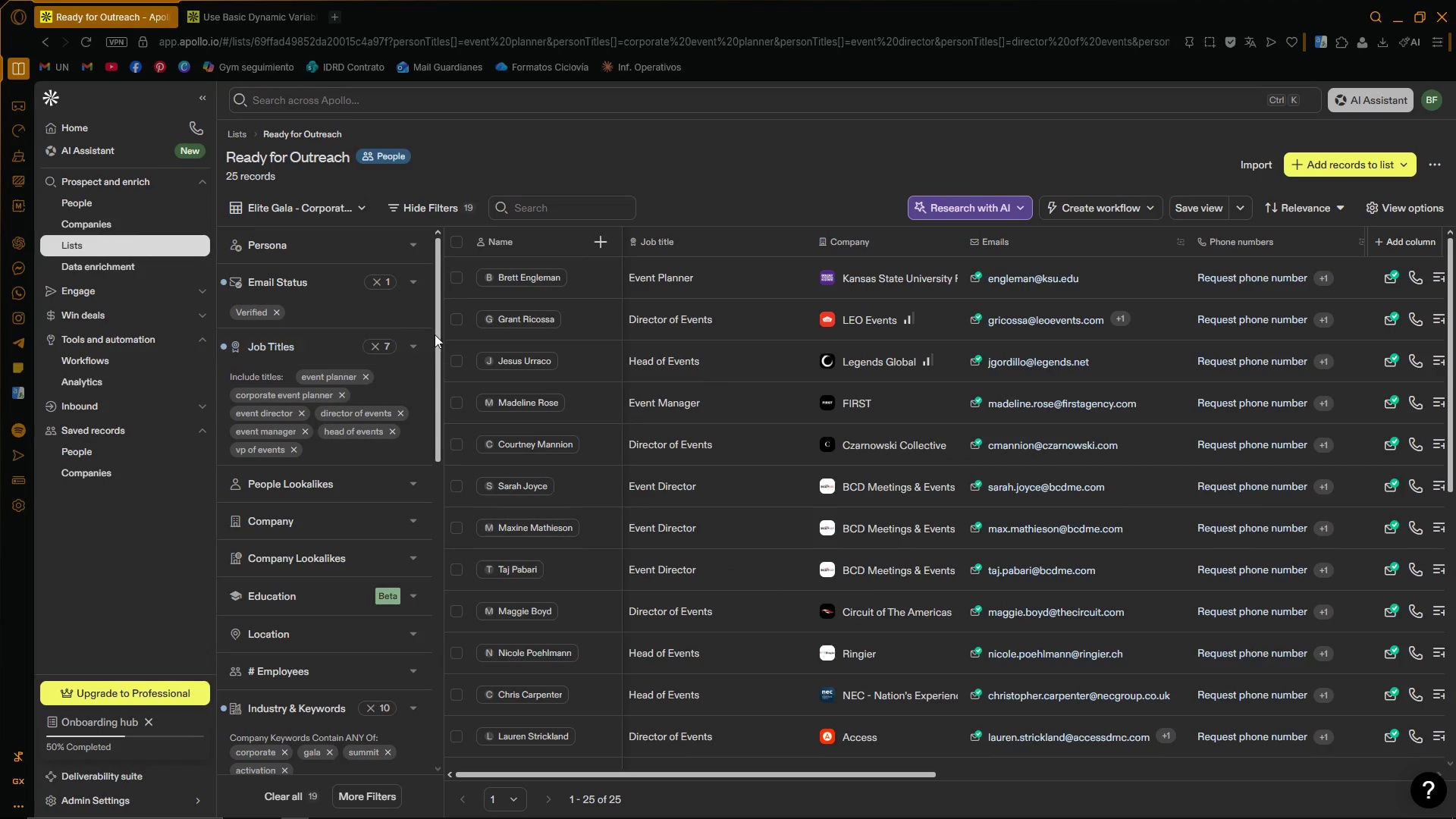 
left_click_drag(start_coordinate=[435, 334], to_coordinate=[428, 252])
 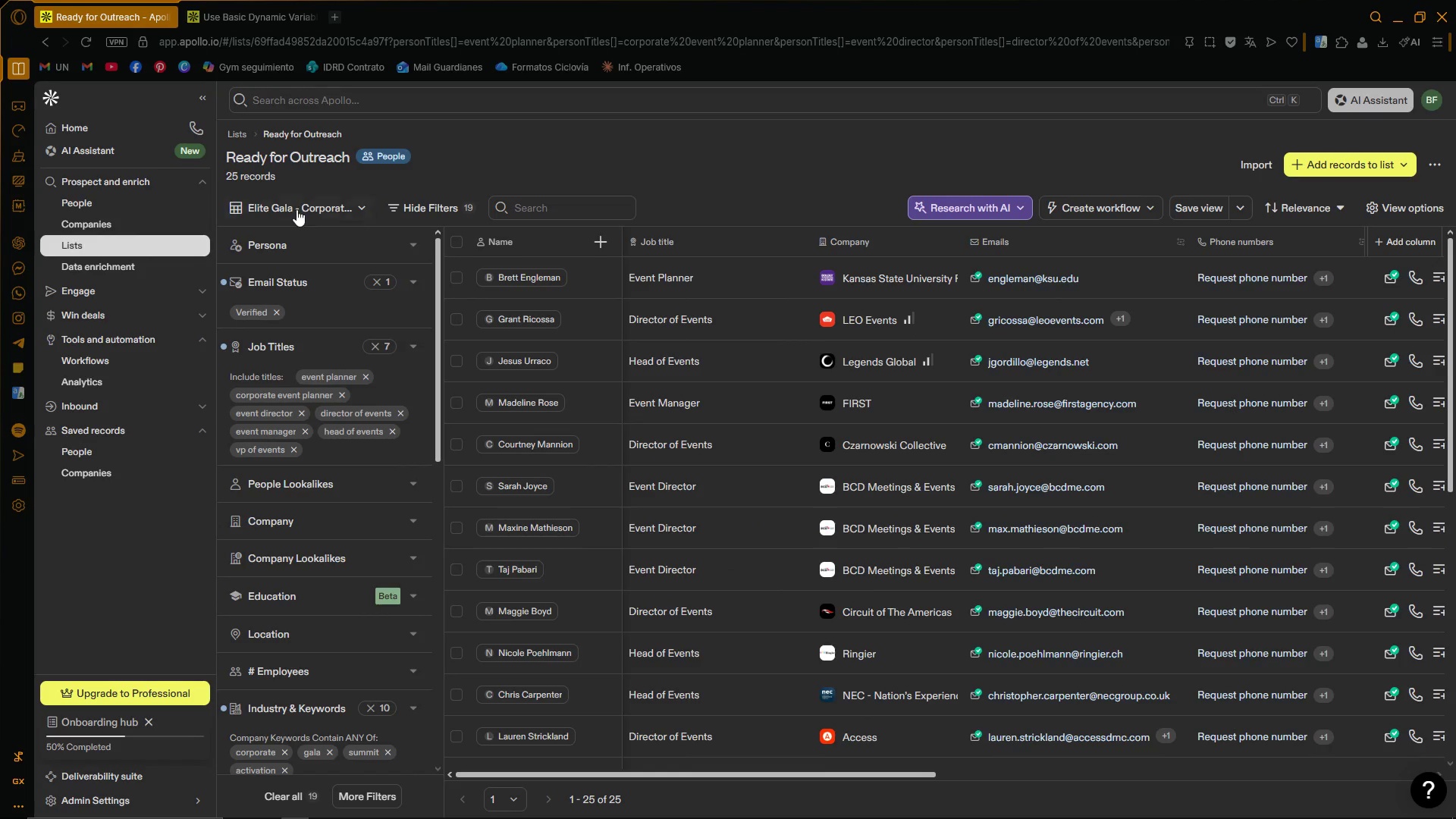 
left_click([300, 206])
 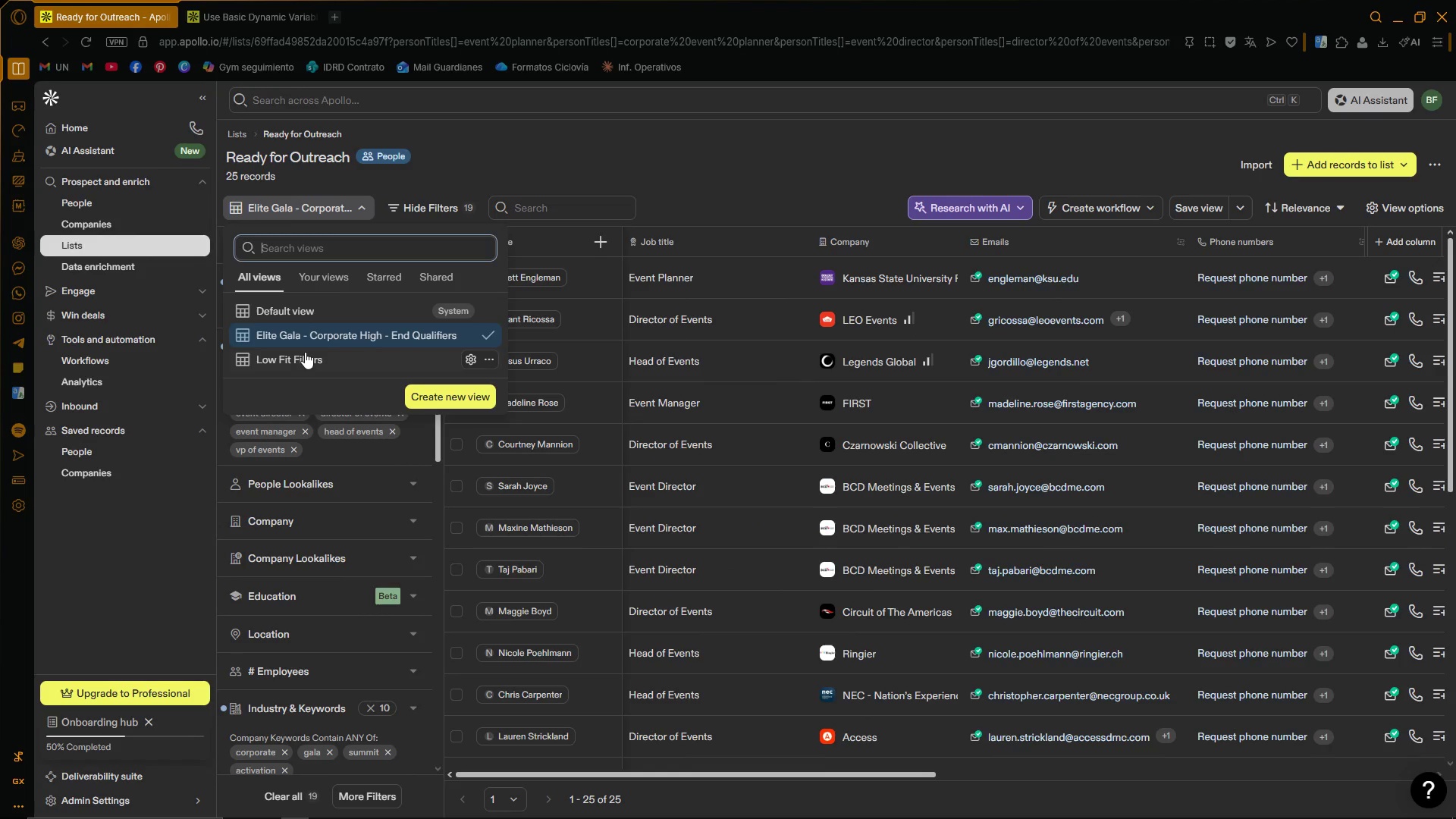 
left_click([303, 358])
 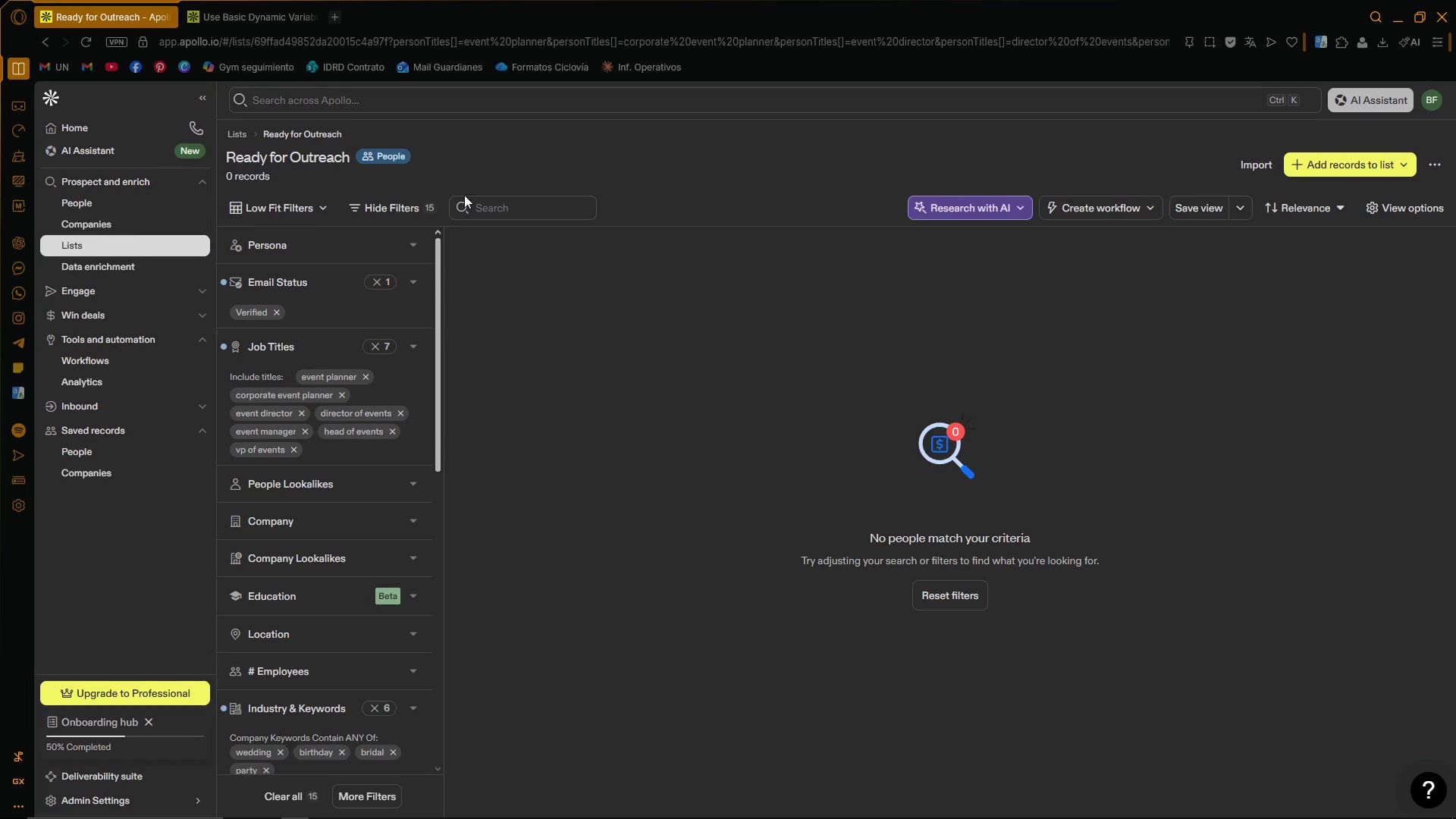 
left_click([290, 324])
 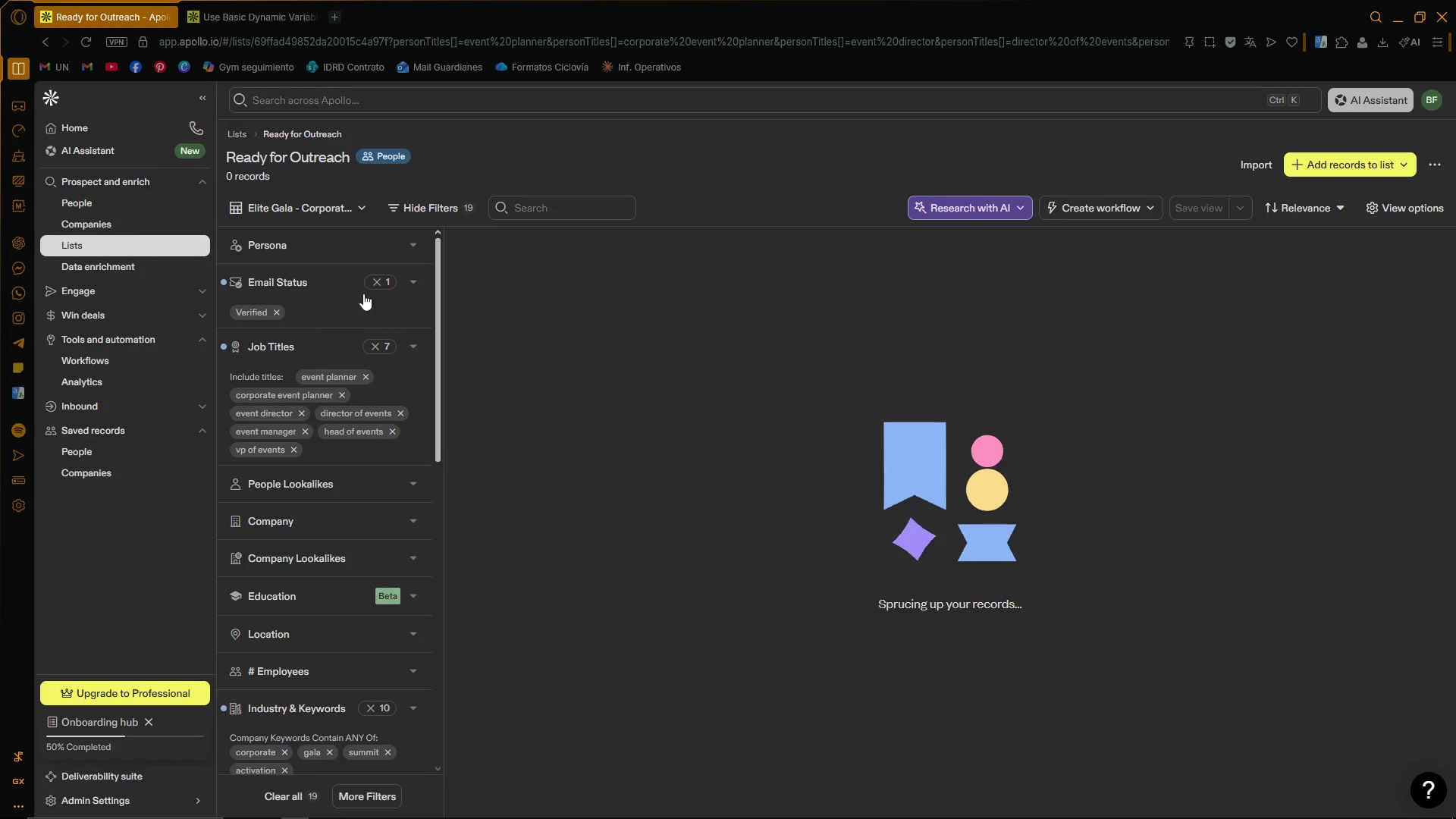 
left_click([706, 150])
 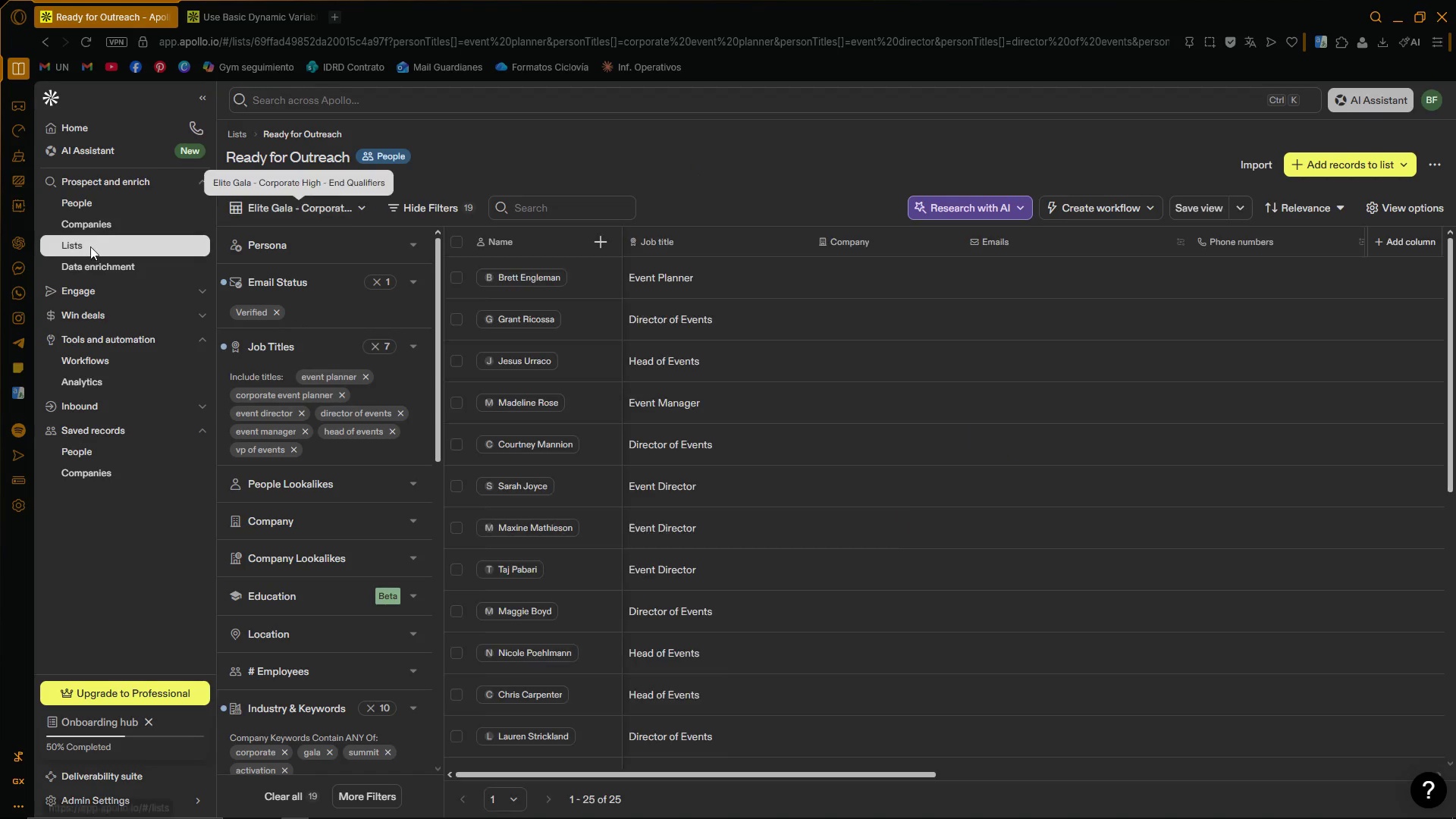 
left_click([74, 245])
 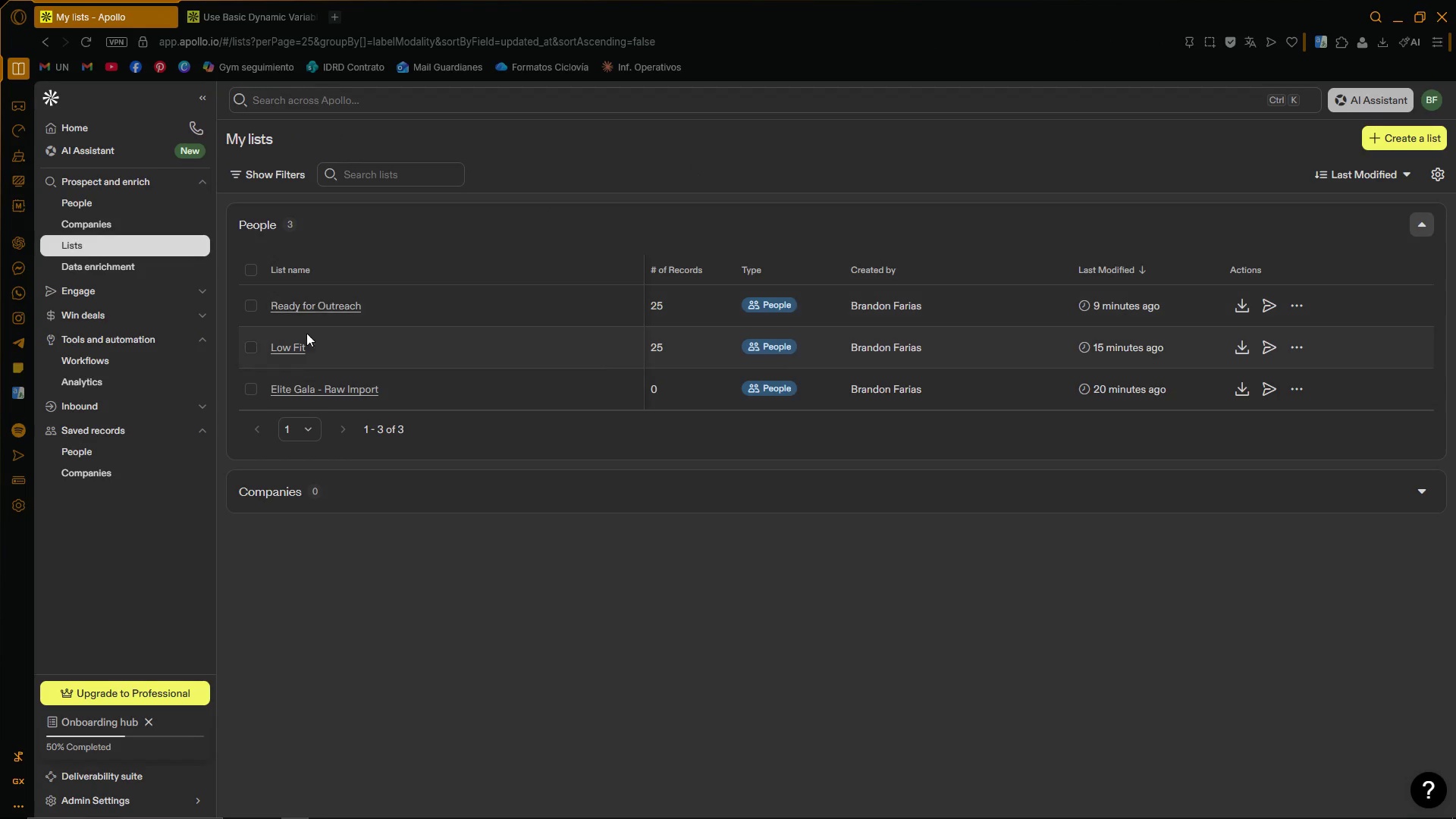 
left_click([287, 353])
 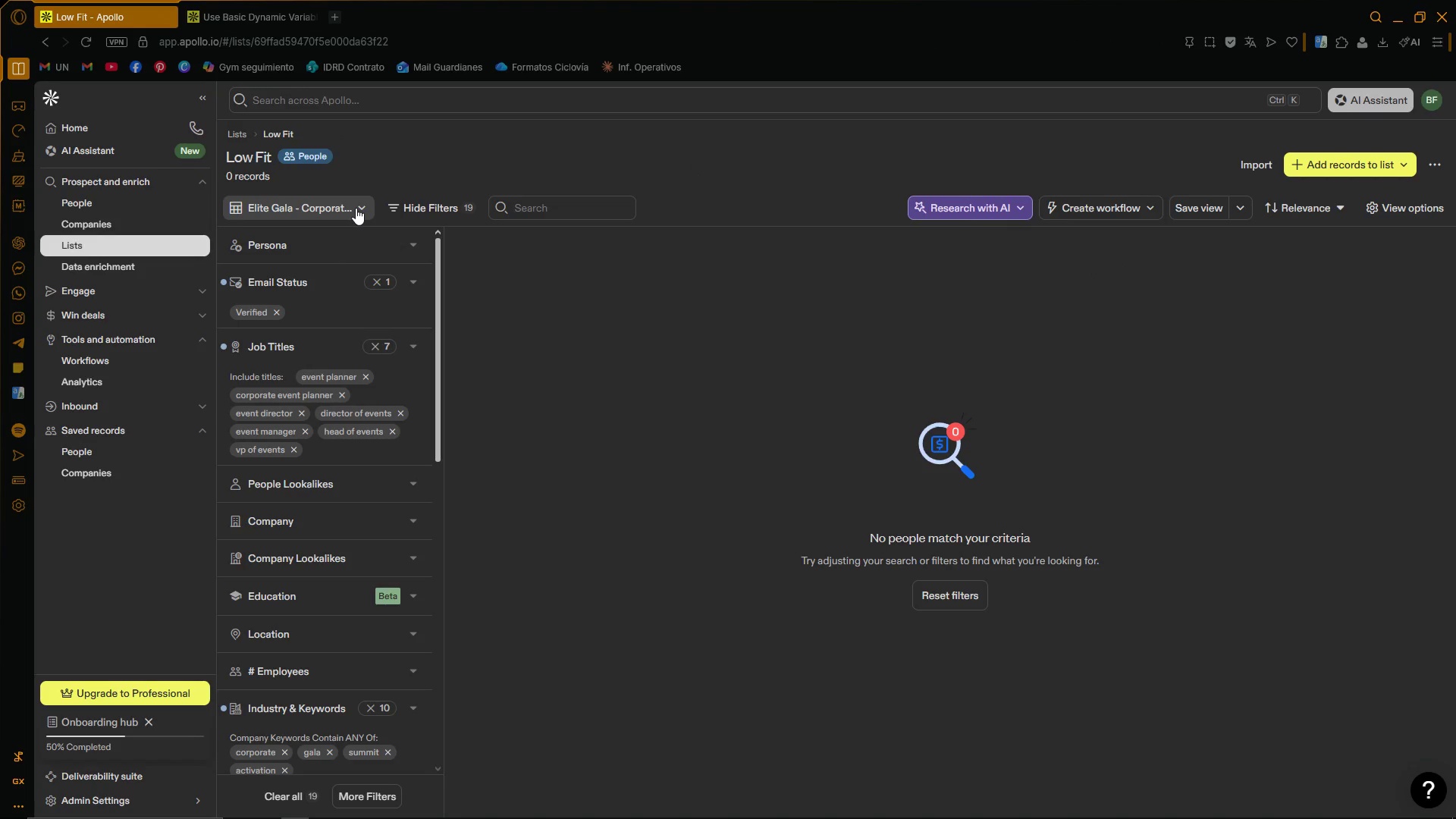 
left_click([356, 208])
 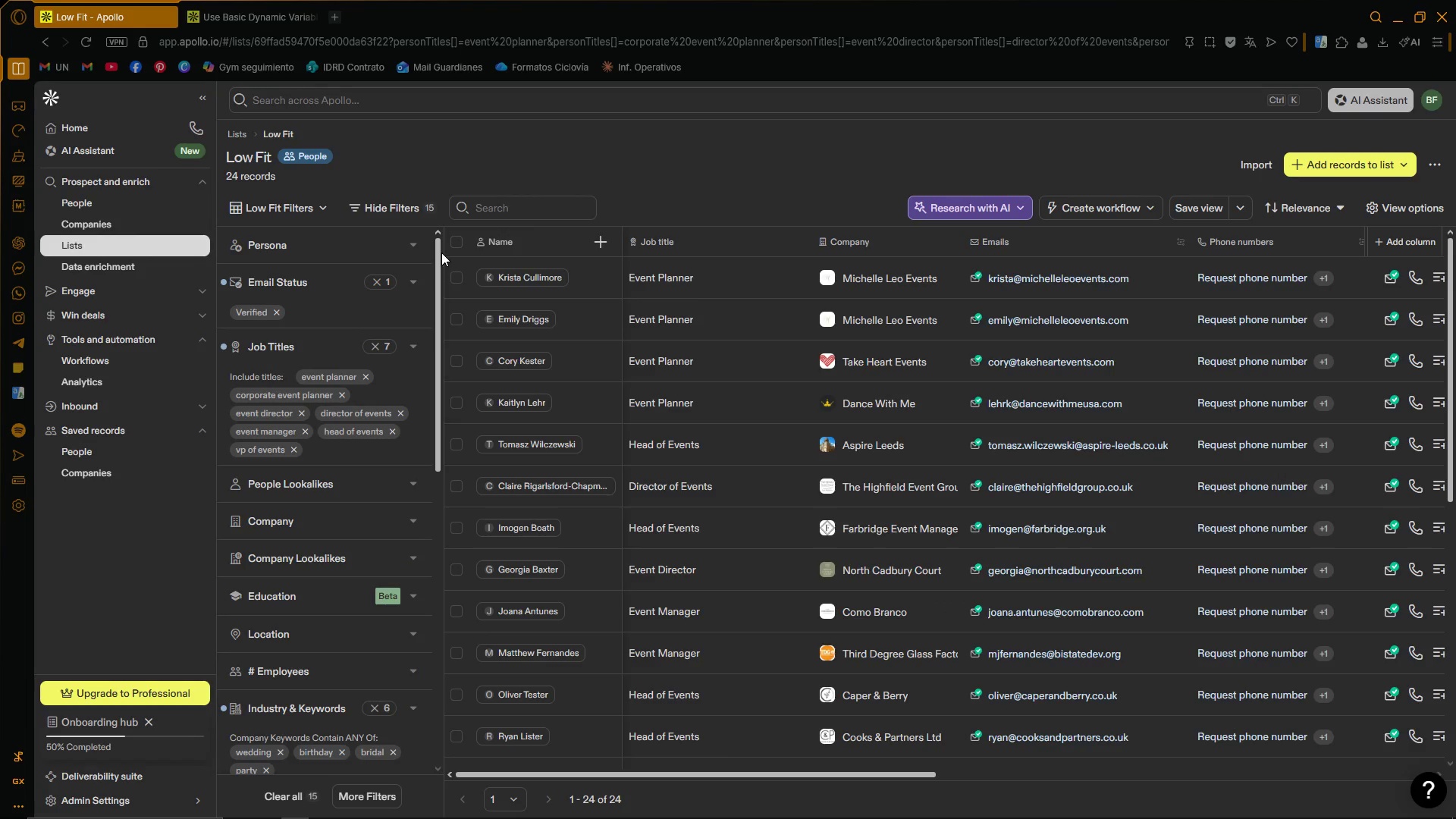 
wait(8.69)
 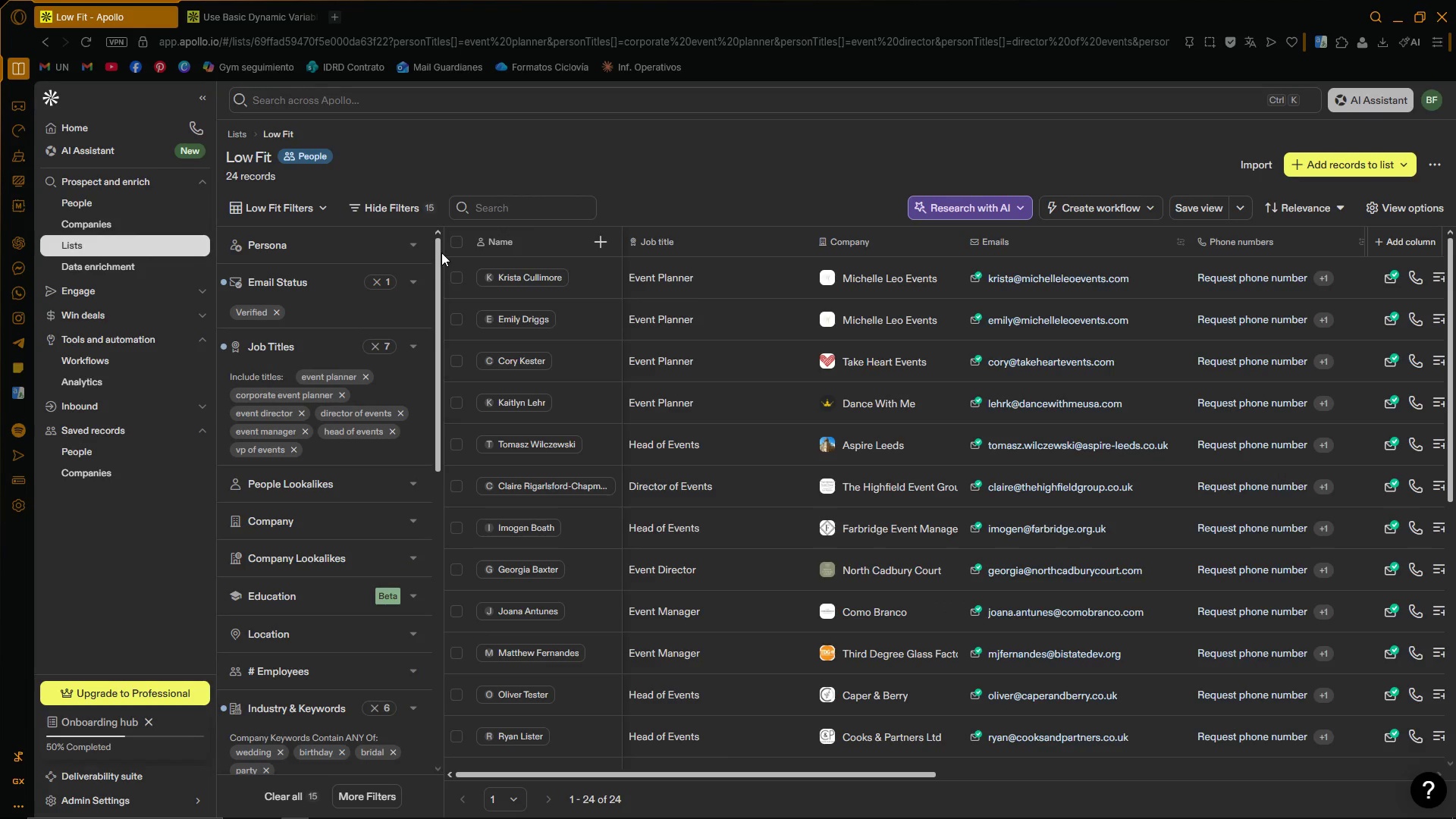 
left_click_drag(start_coordinate=[438, 385], to_coordinate=[443, 331])
 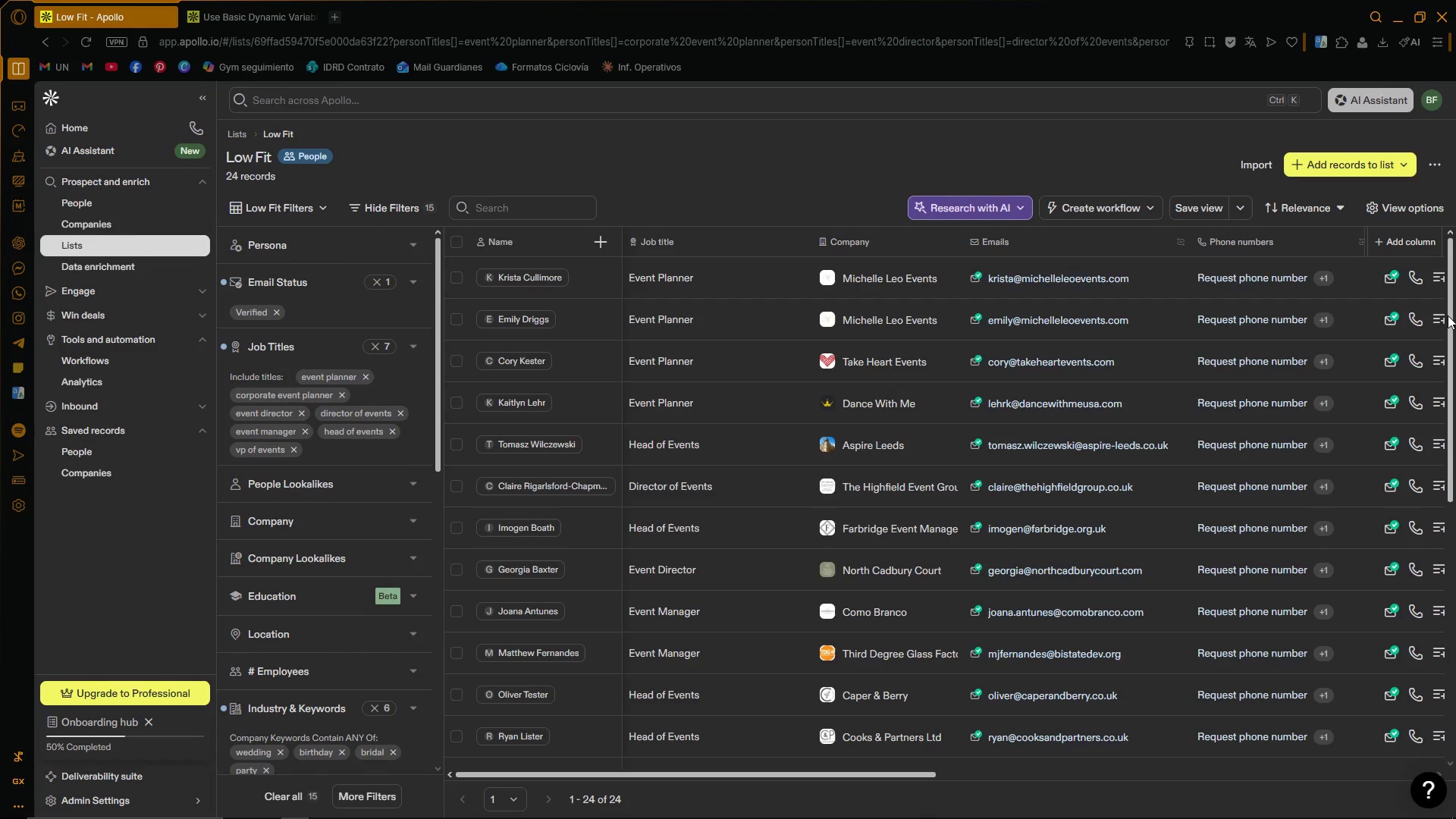 
left_click_drag(start_coordinate=[1448, 320], to_coordinate=[1451, 310])
 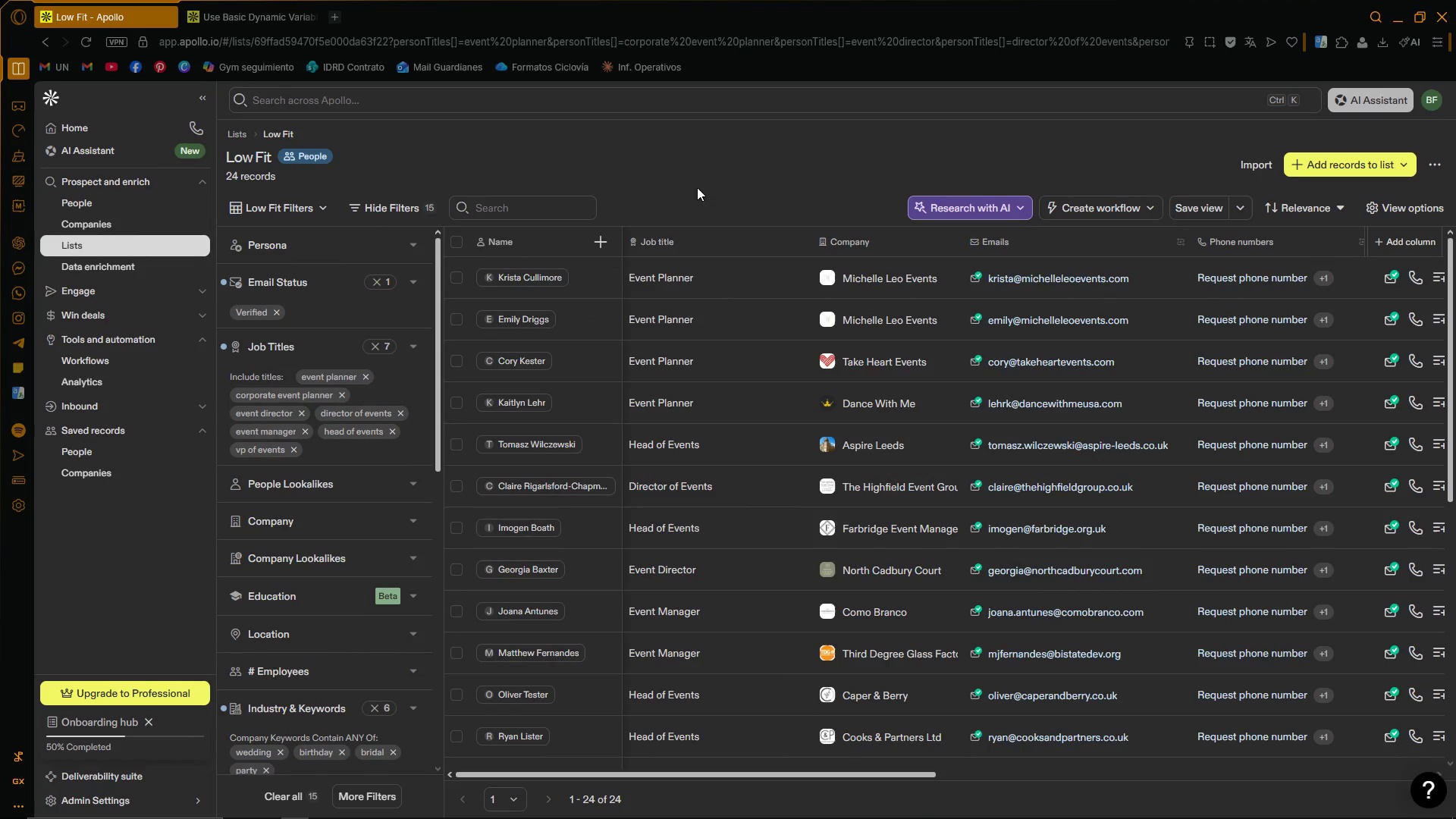 
left_click([692, 144])
 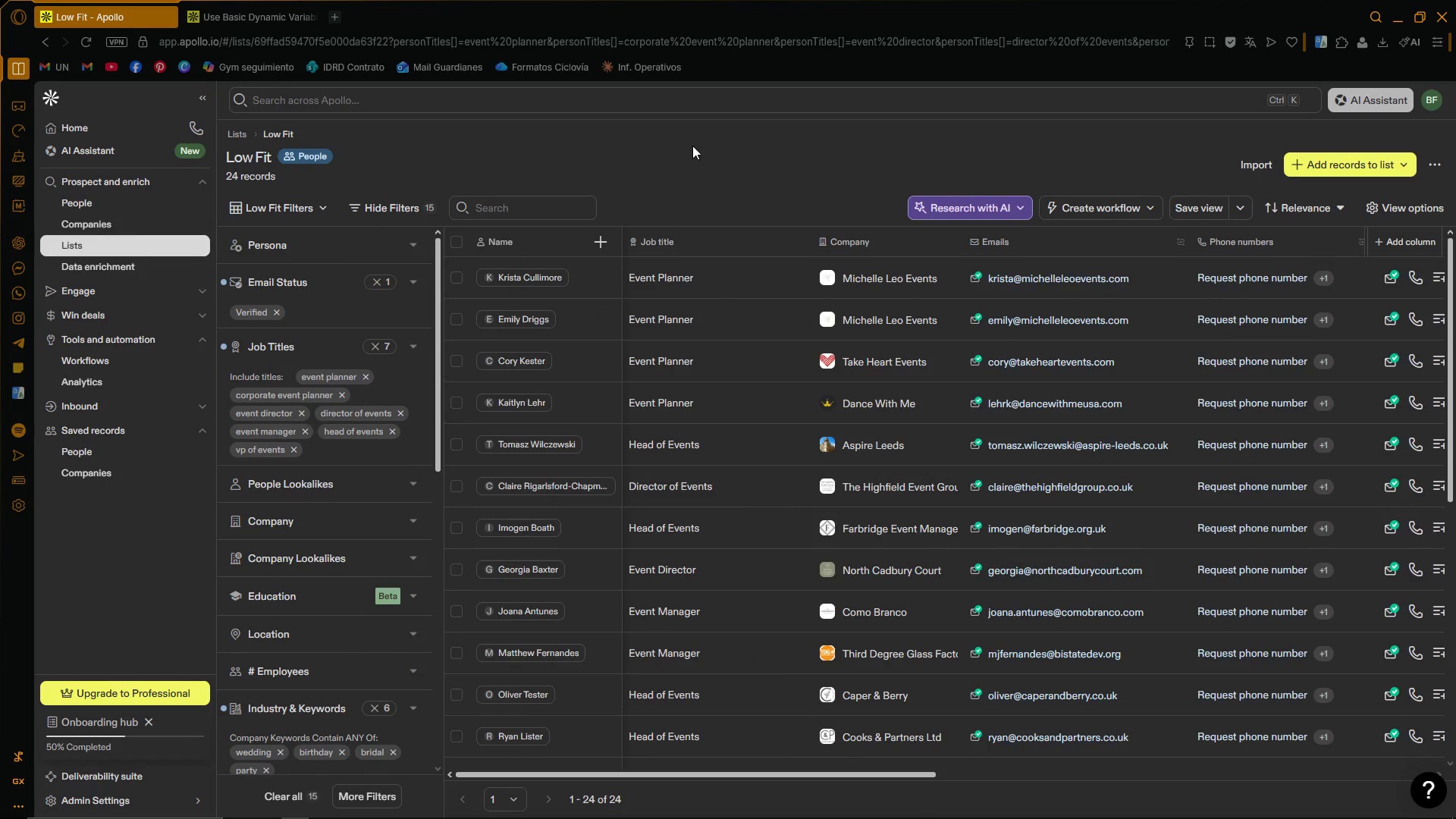 
mouse_move([100, 255])
 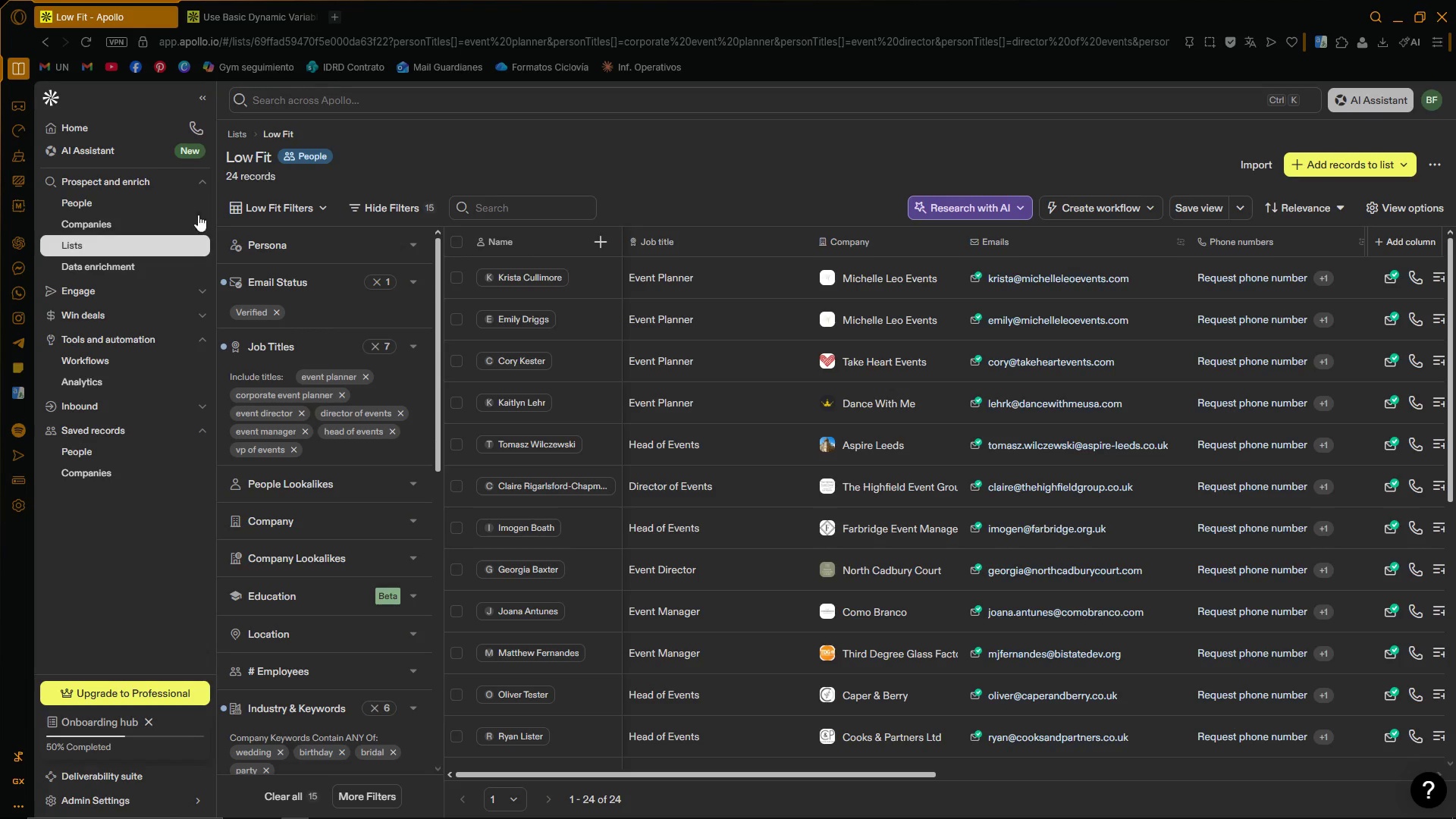 
left_click([75, 246])
 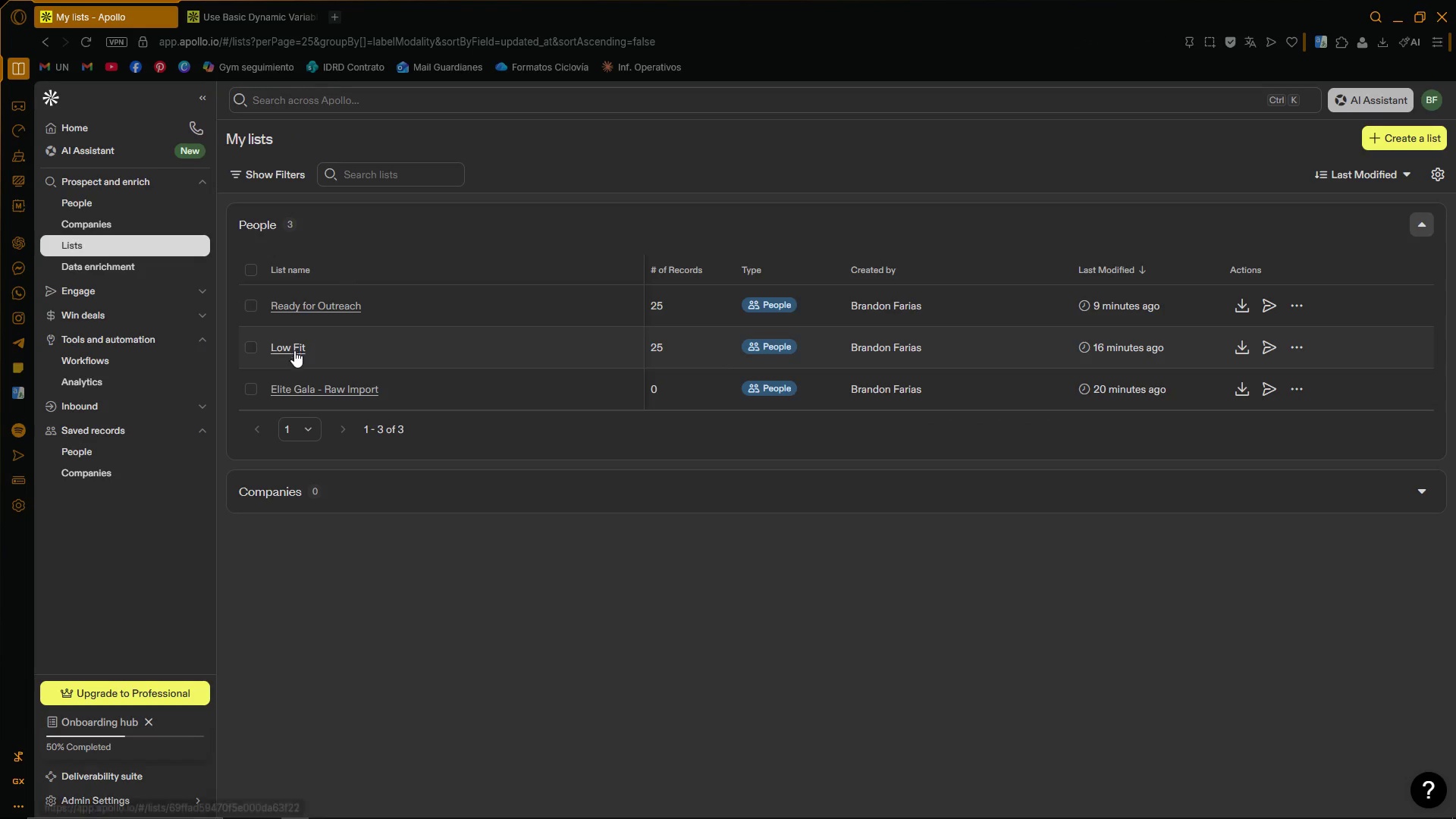 
left_click([312, 307])
 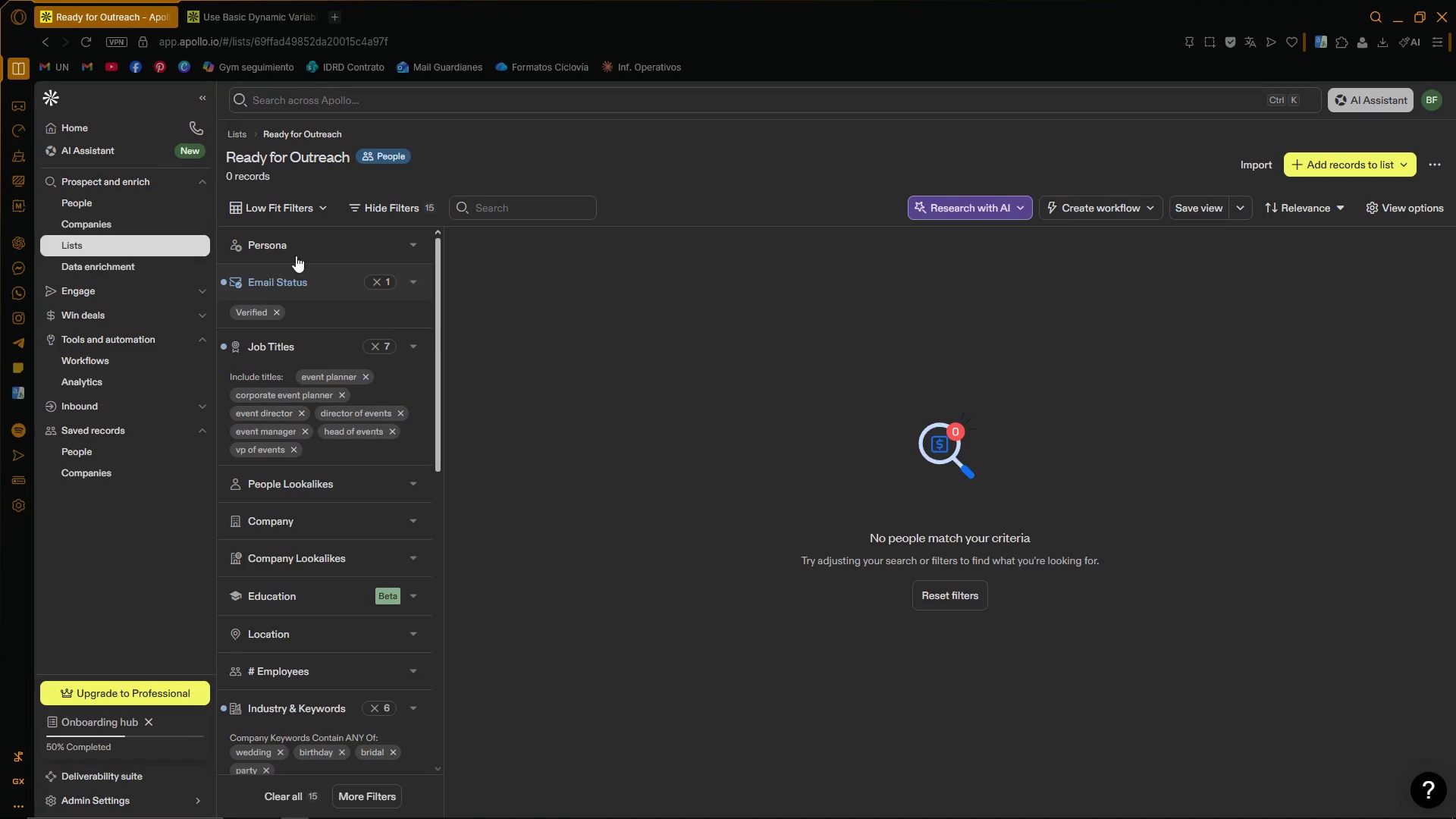 
left_click([322, 208])
 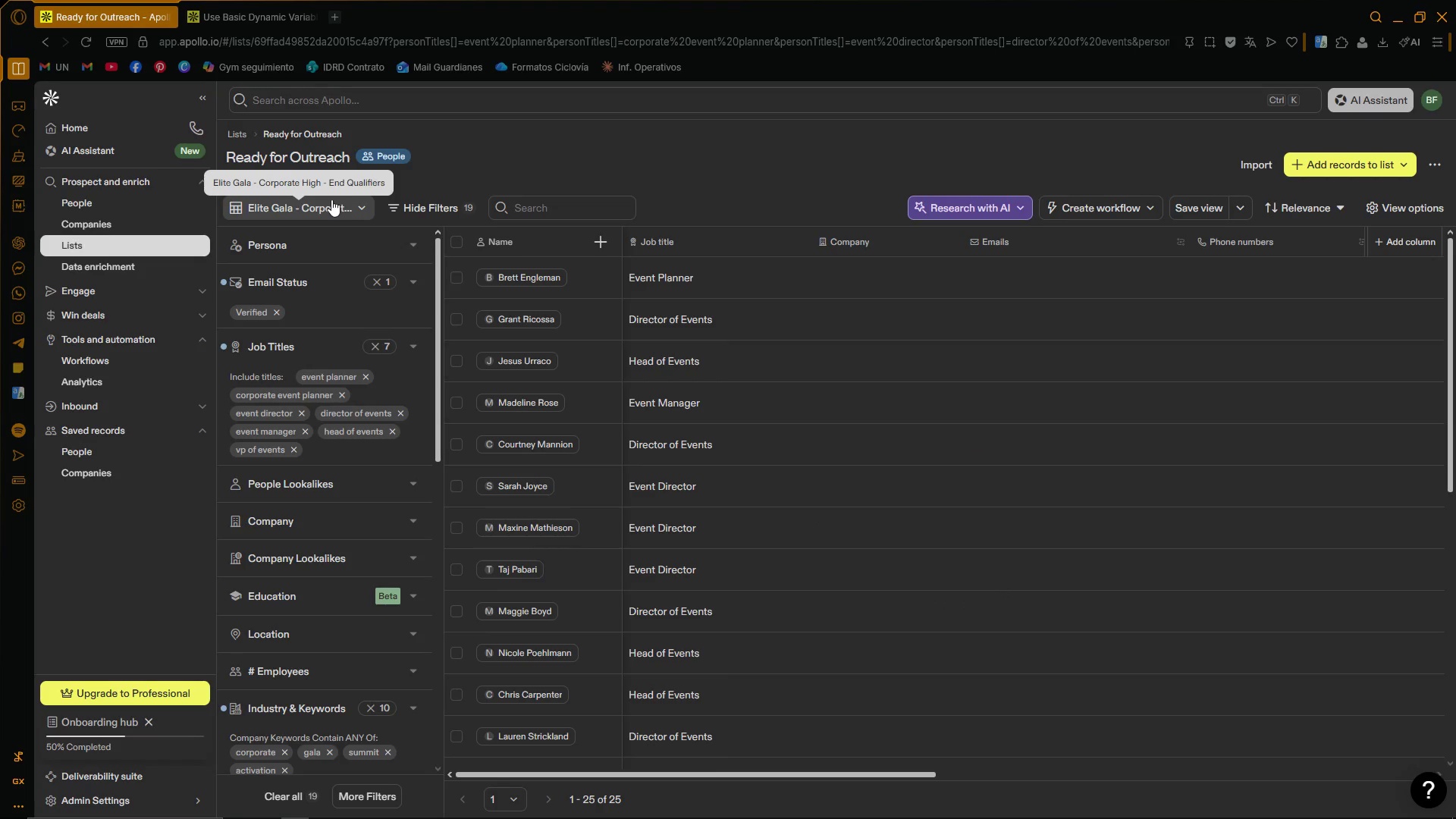 
left_click([80, 245])
 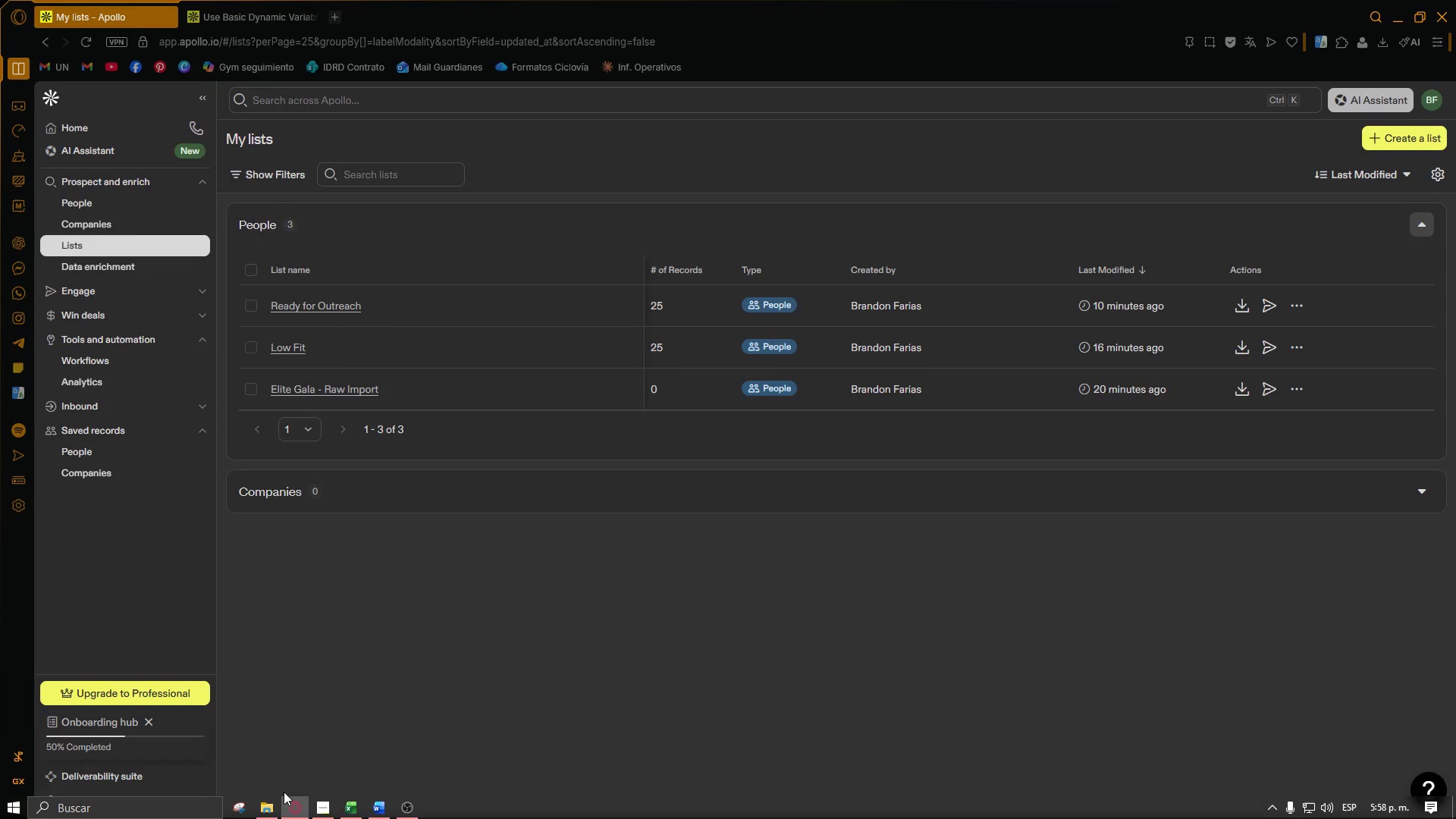 
left_click([402, 811])
 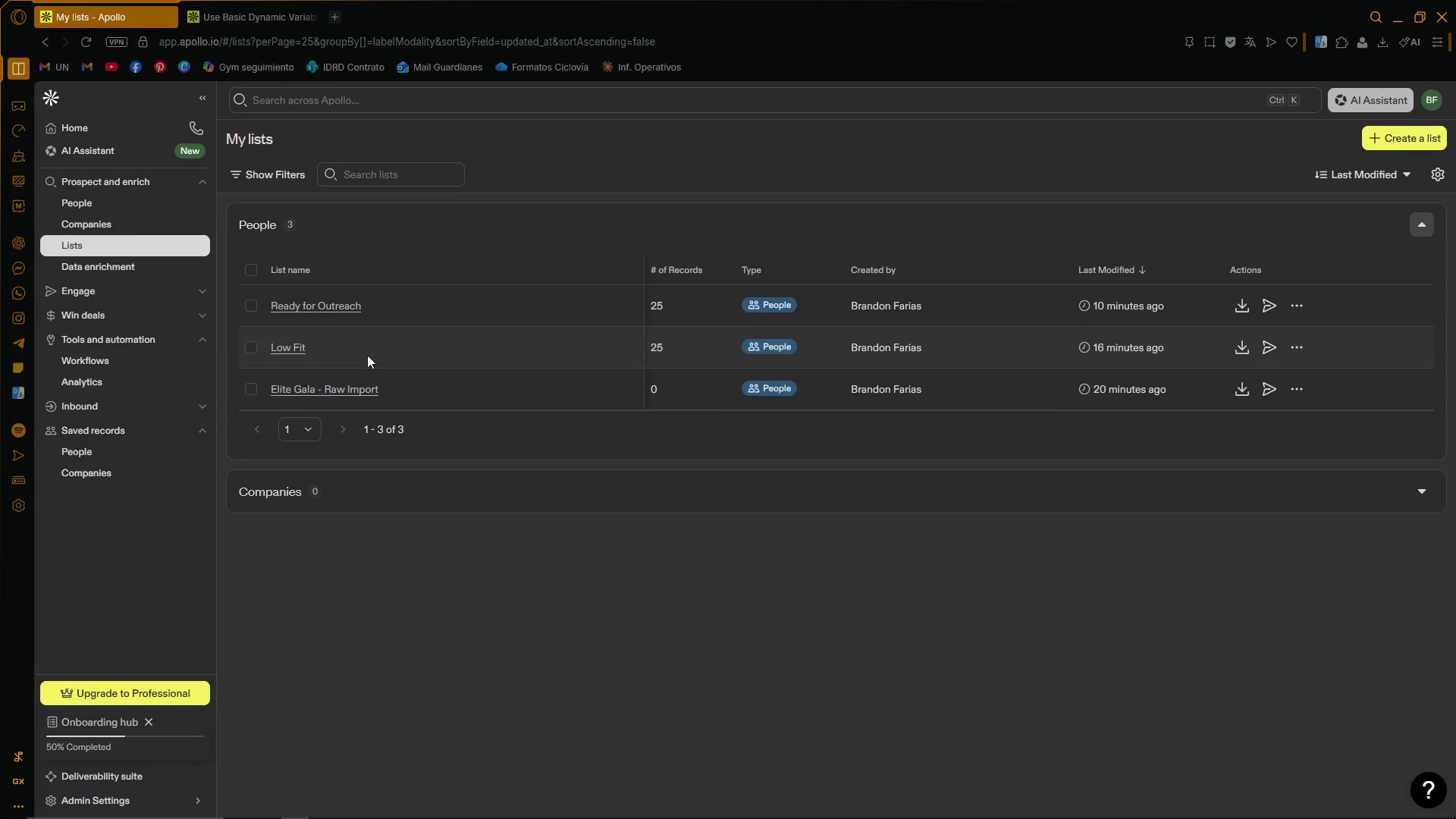 
wait(14.41)
 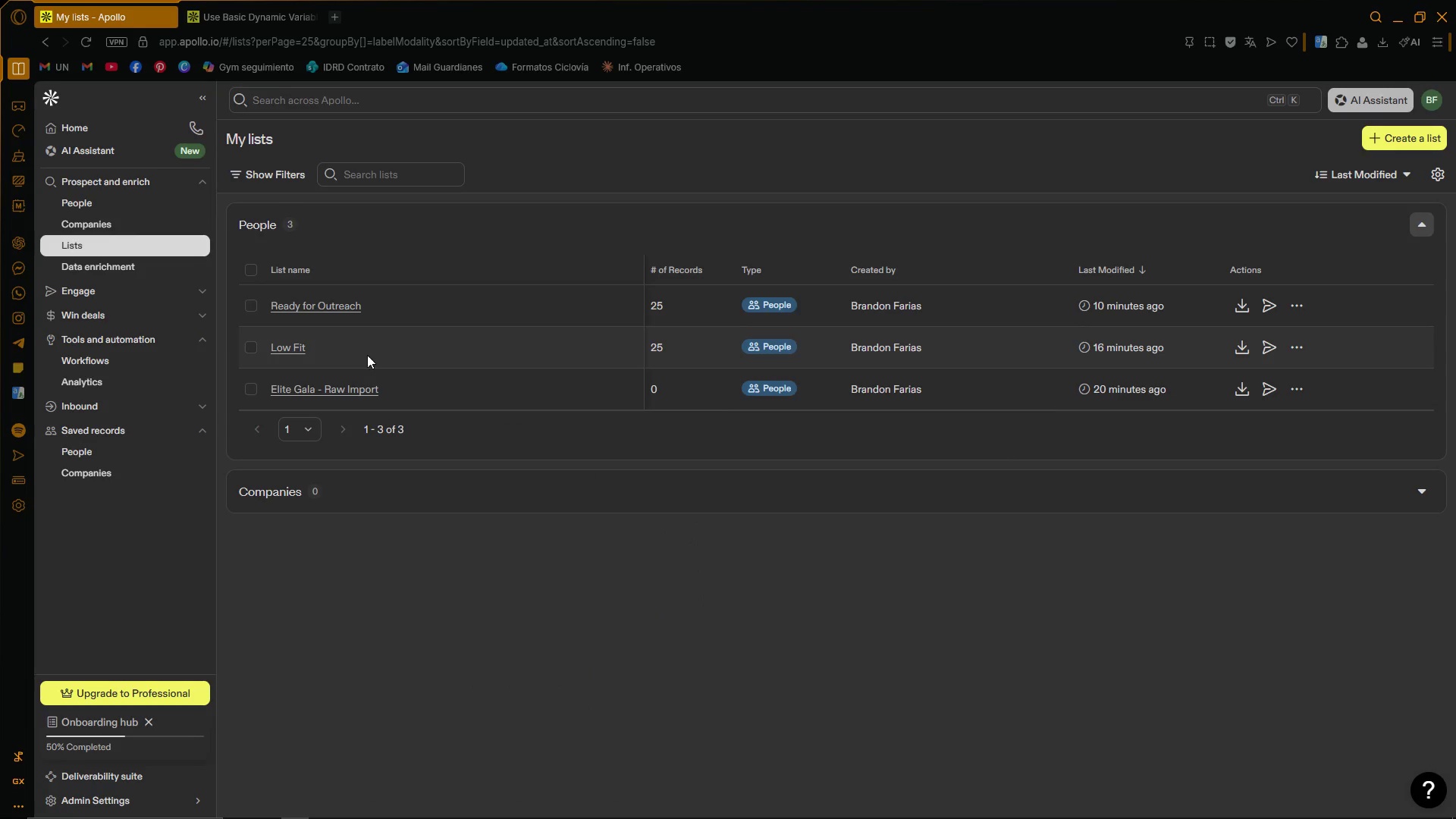 
left_click([328, 304])
 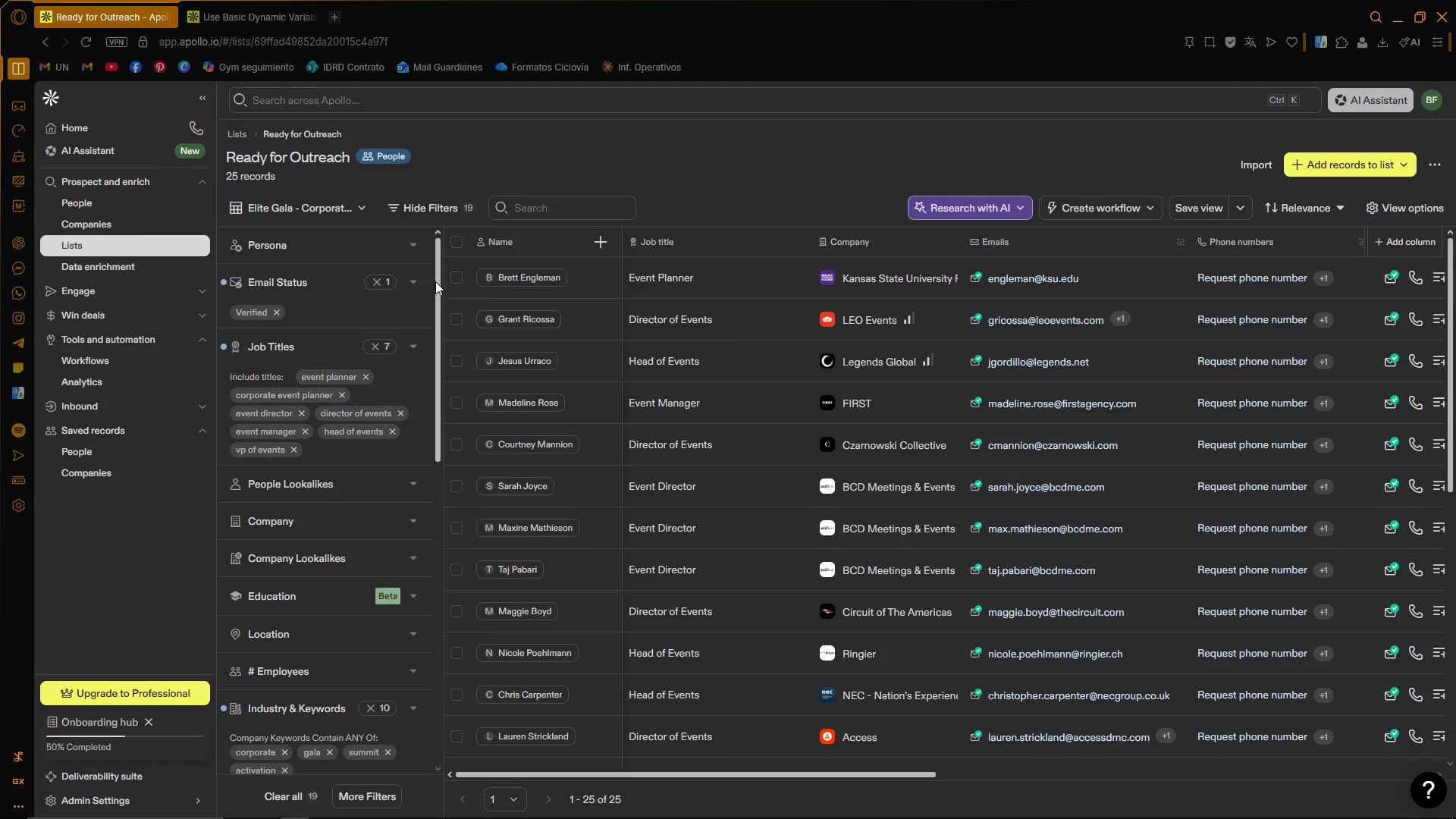 
left_click_drag(start_coordinate=[435, 287], to_coordinate=[444, 278])
 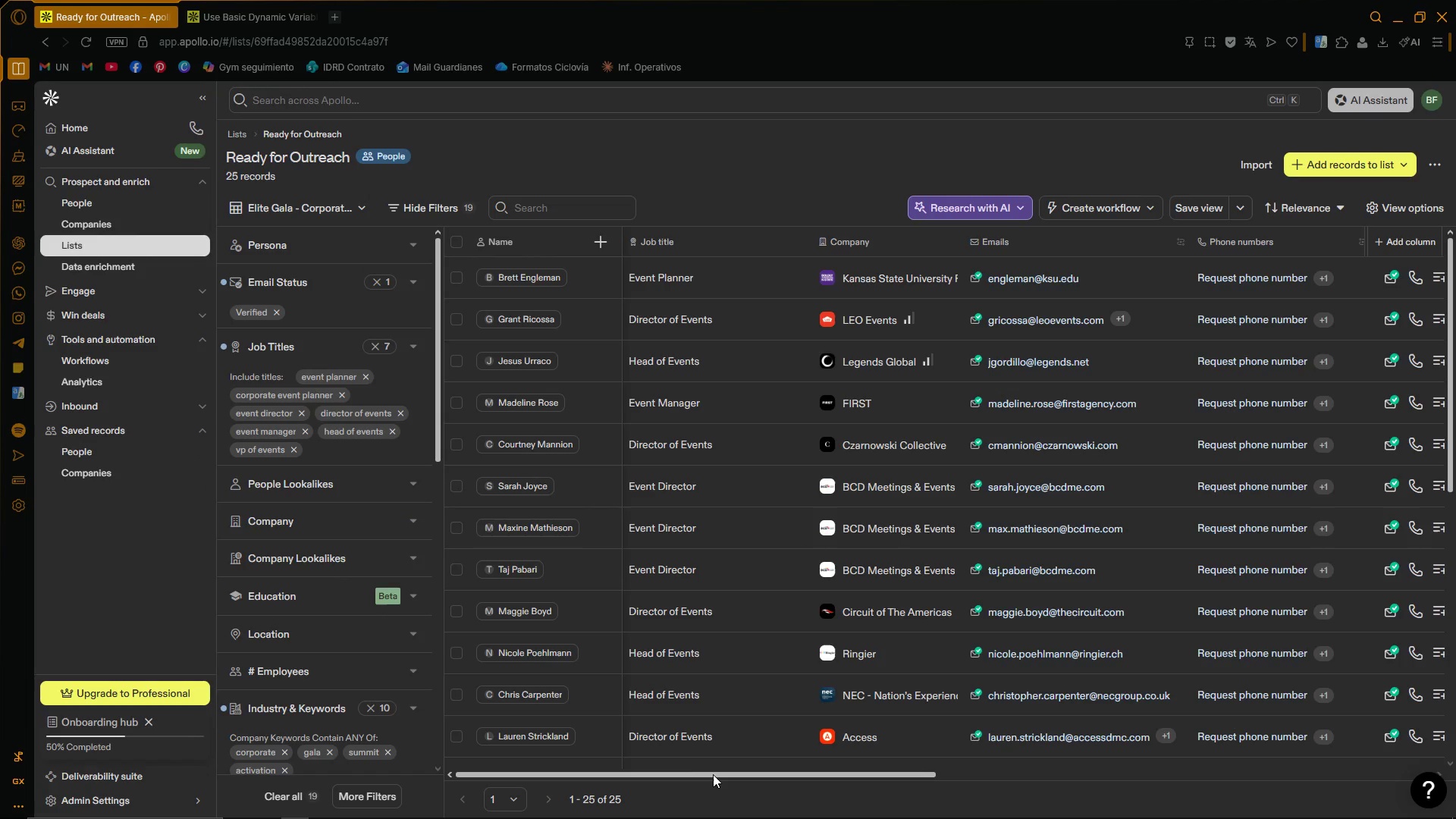 
left_click_drag(start_coordinate=[714, 775], to_coordinate=[689, 780])
 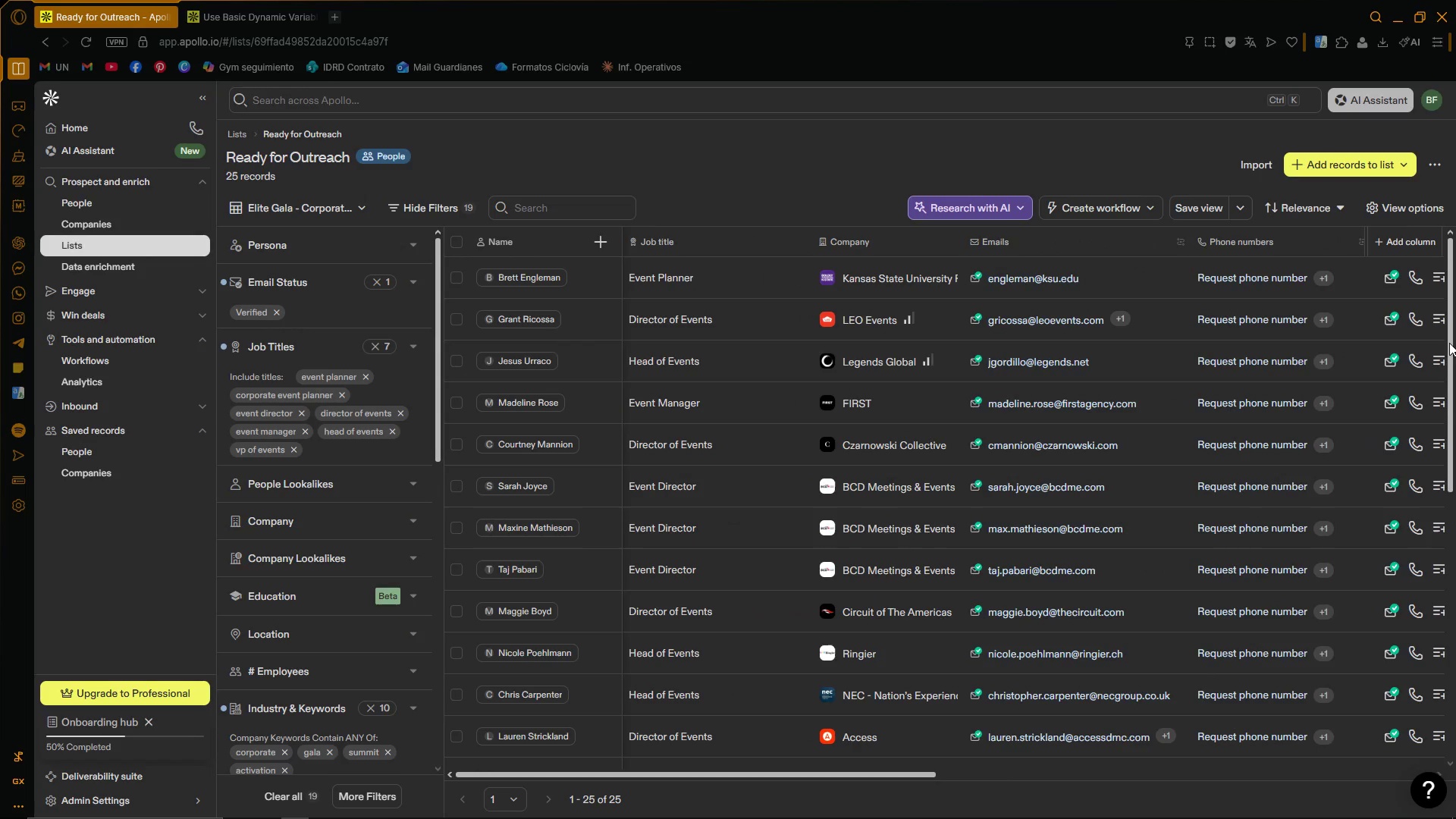 
left_click_drag(start_coordinate=[1451, 344], to_coordinate=[1445, 618])
 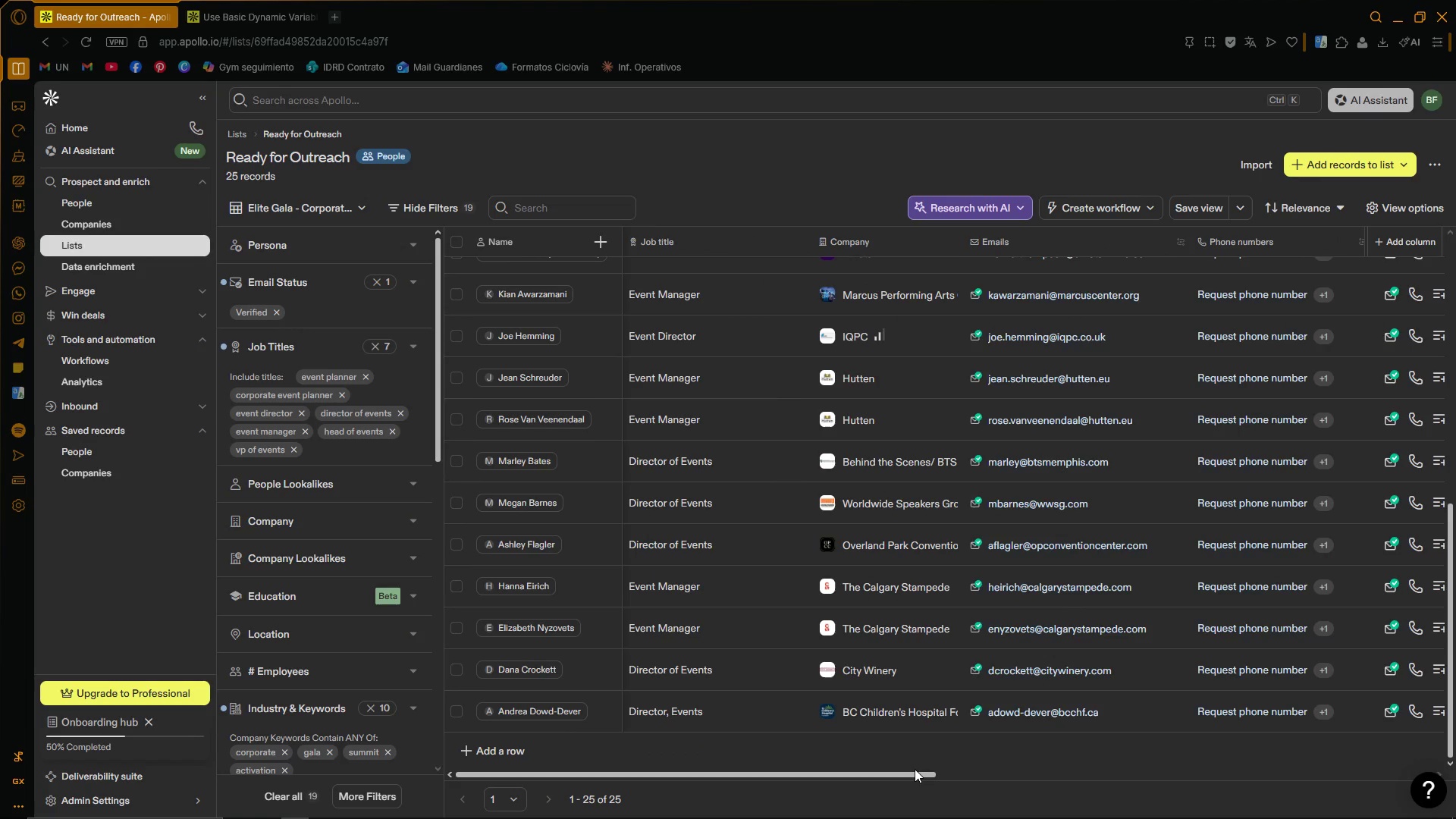 
left_click_drag(start_coordinate=[916, 775], to_coordinate=[886, 805])
 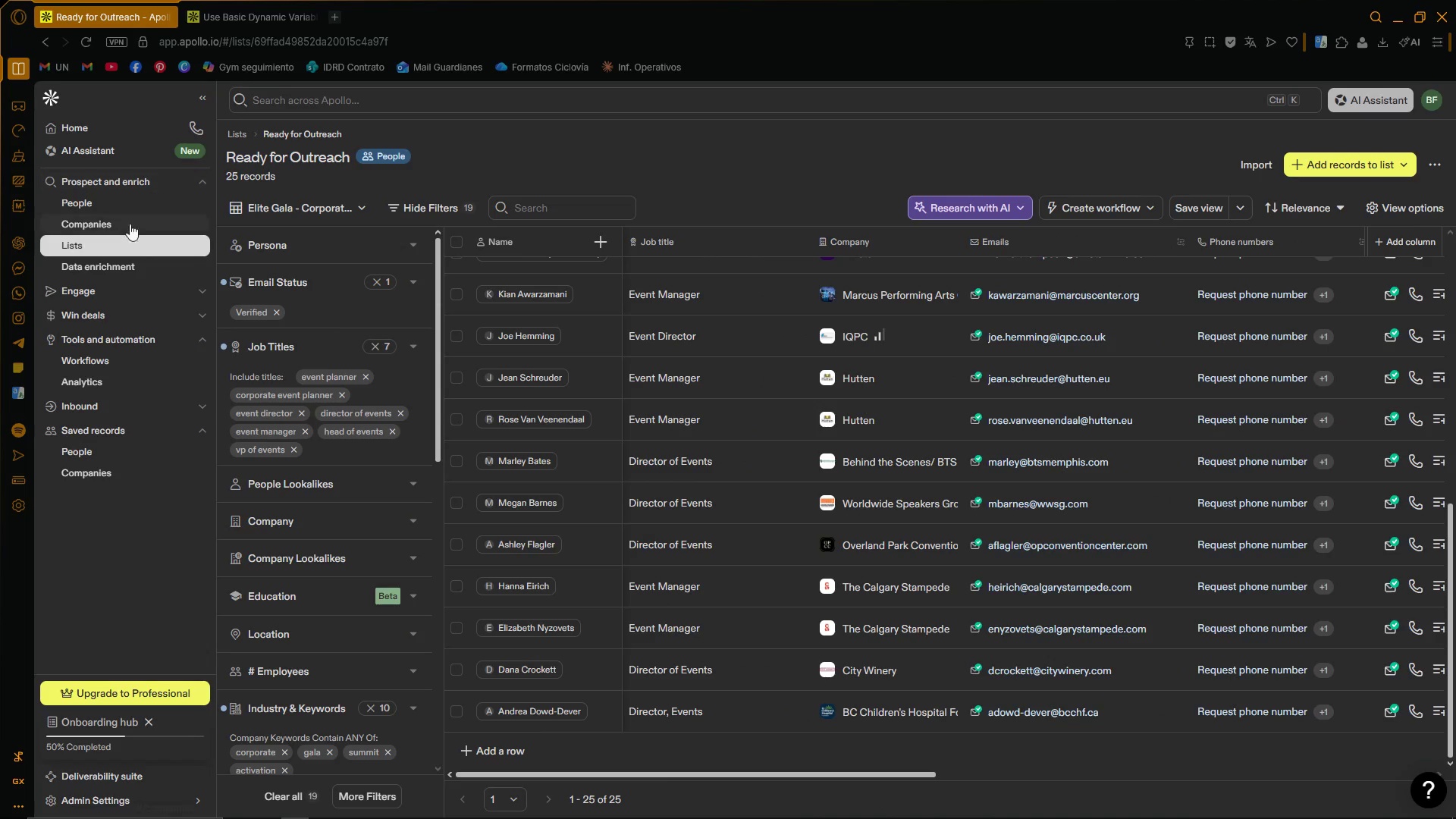 
left_click([68, 246])
 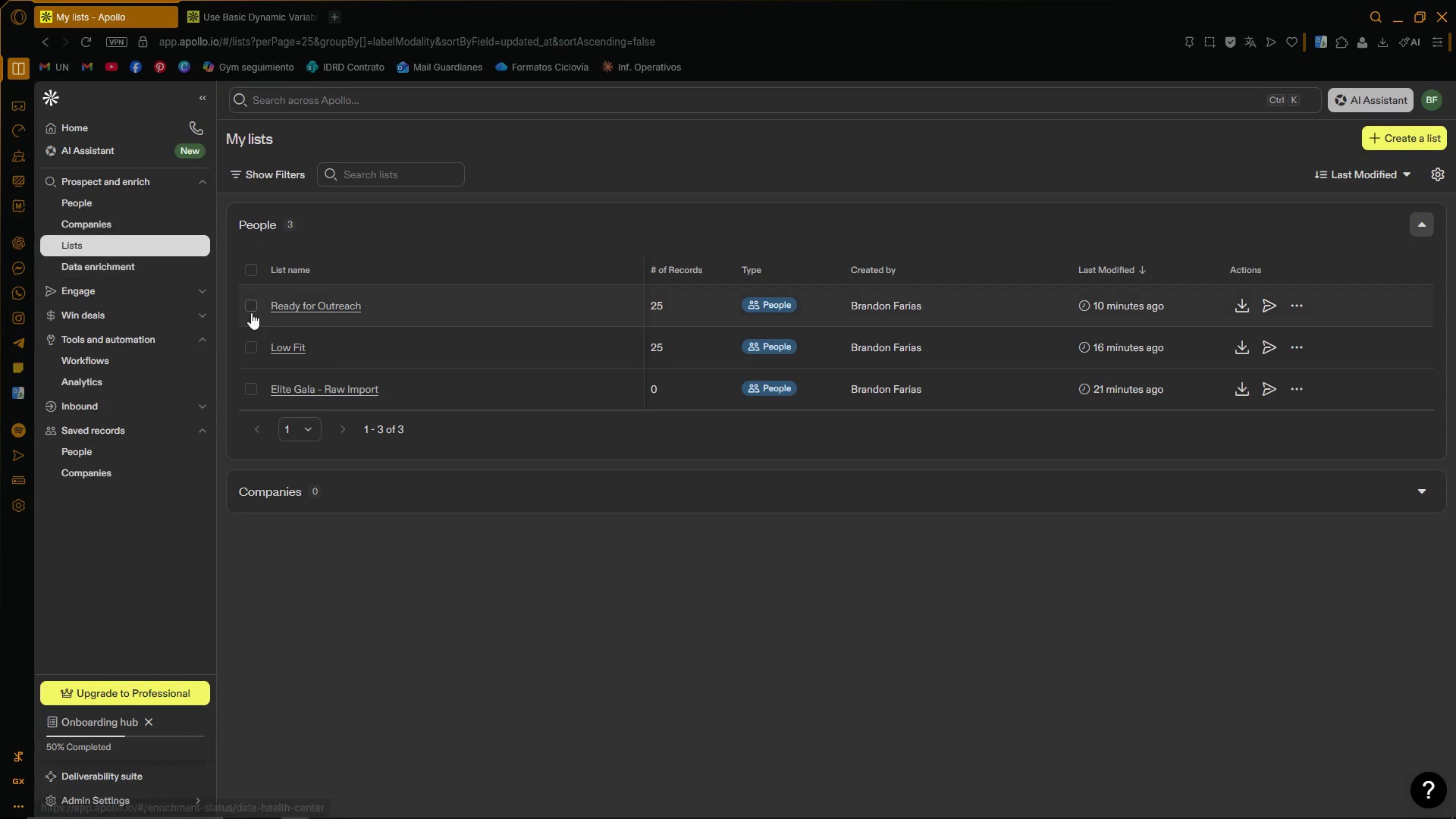 
left_click([284, 350])
 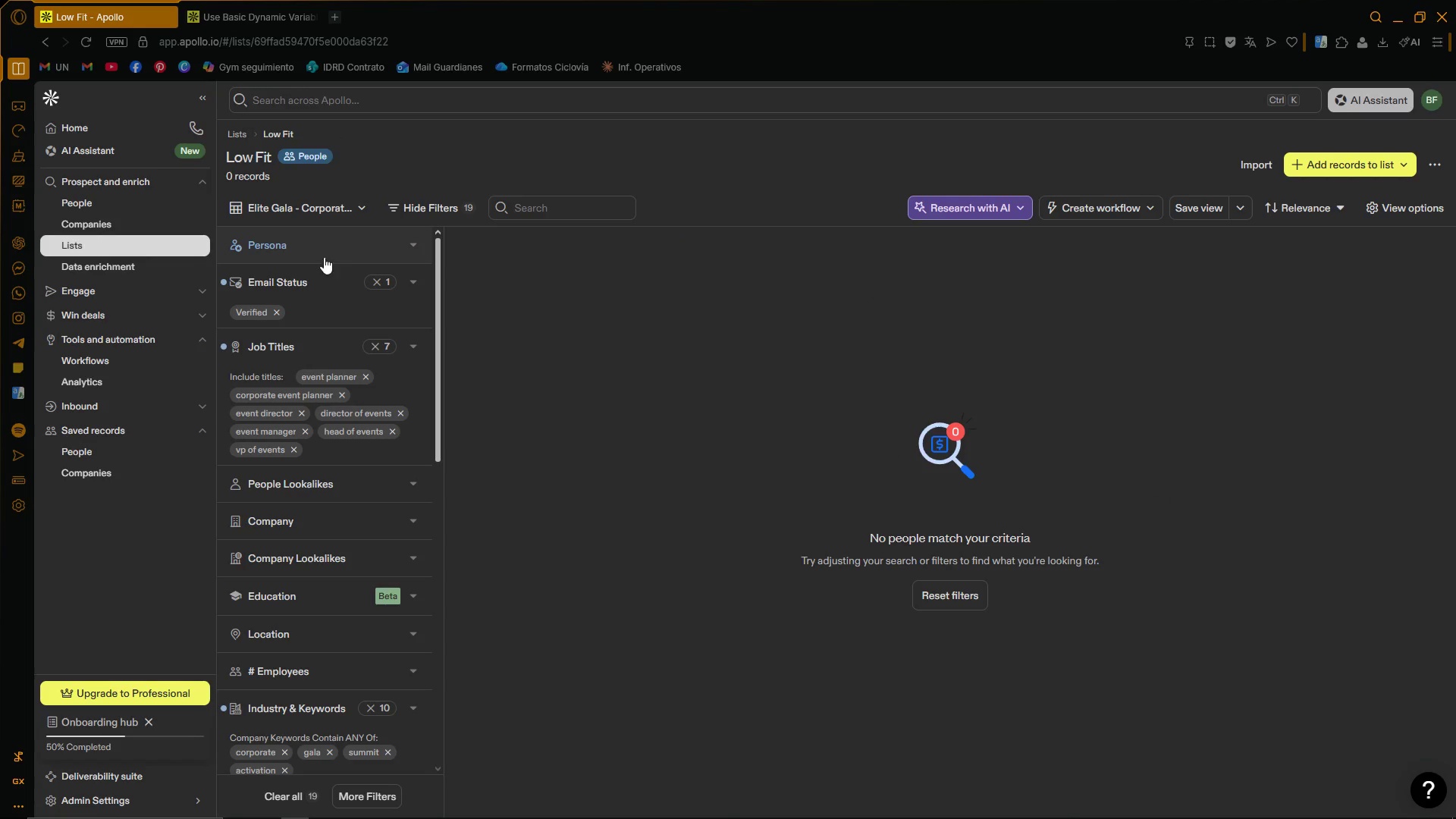 
left_click([355, 211])
 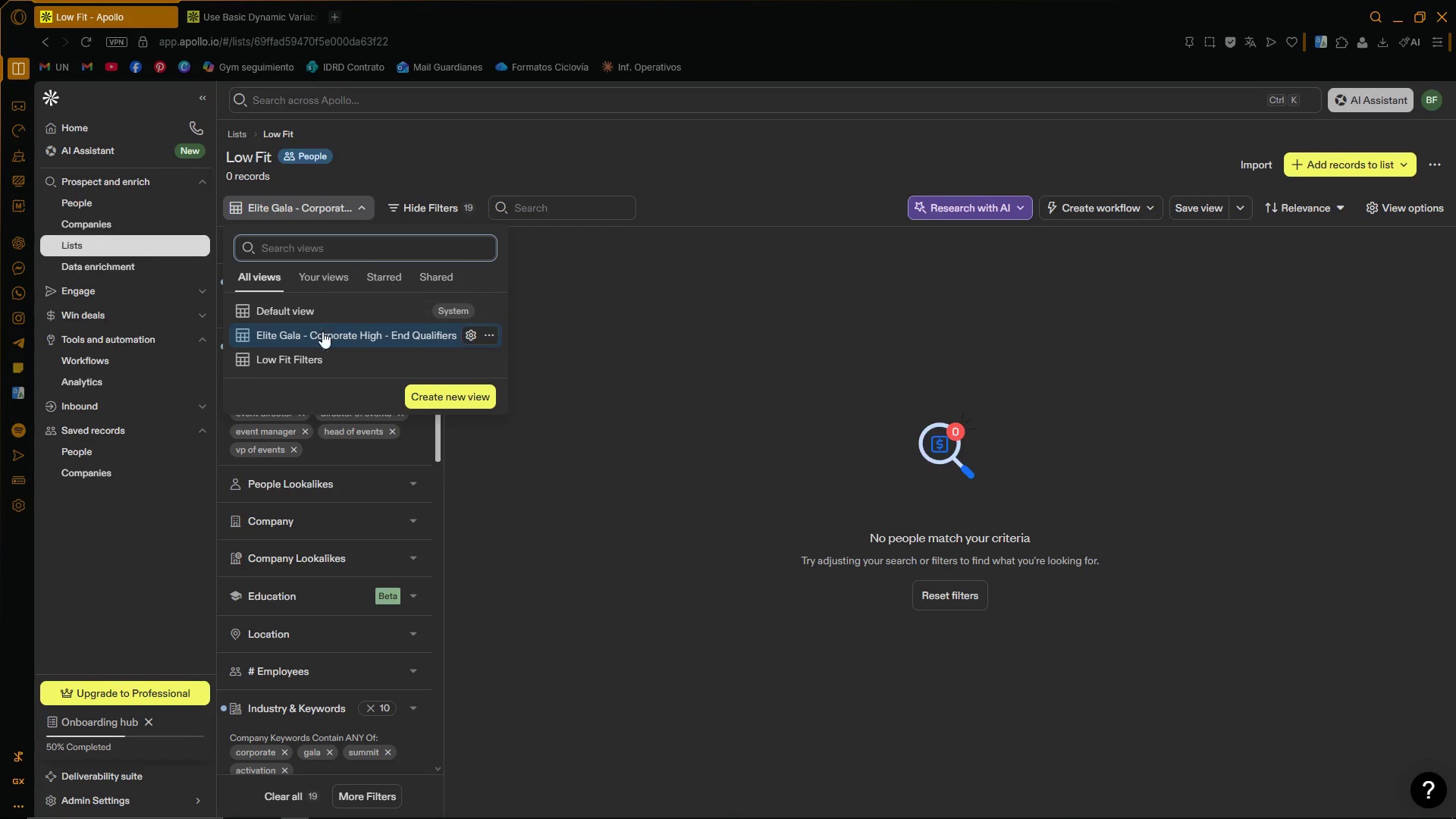 
left_click([319, 353])
 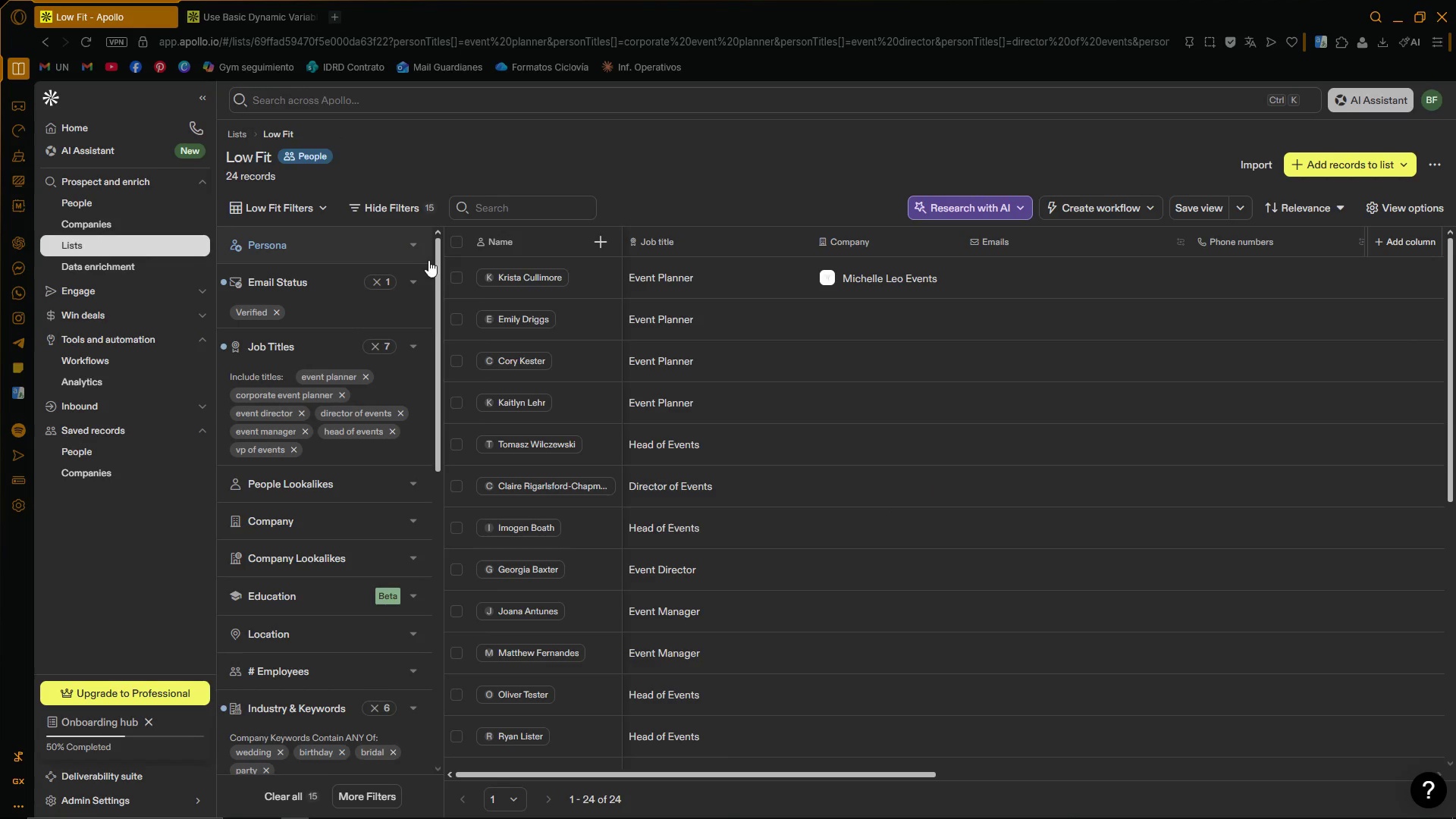 
left_click_drag(start_coordinate=[435, 255], to_coordinate=[446, 253])
 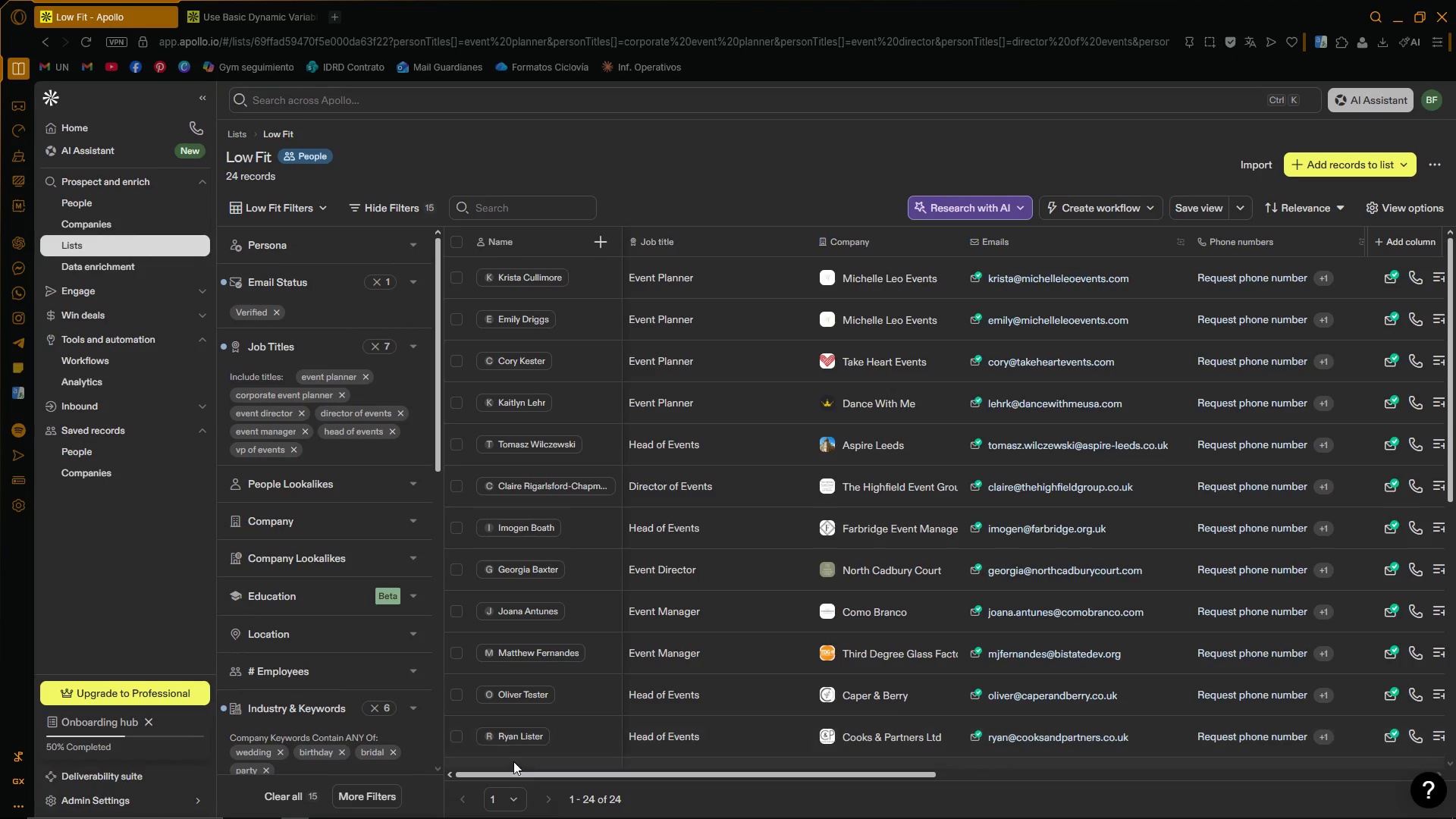 
left_click_drag(start_coordinate=[514, 776], to_coordinate=[459, 774])
 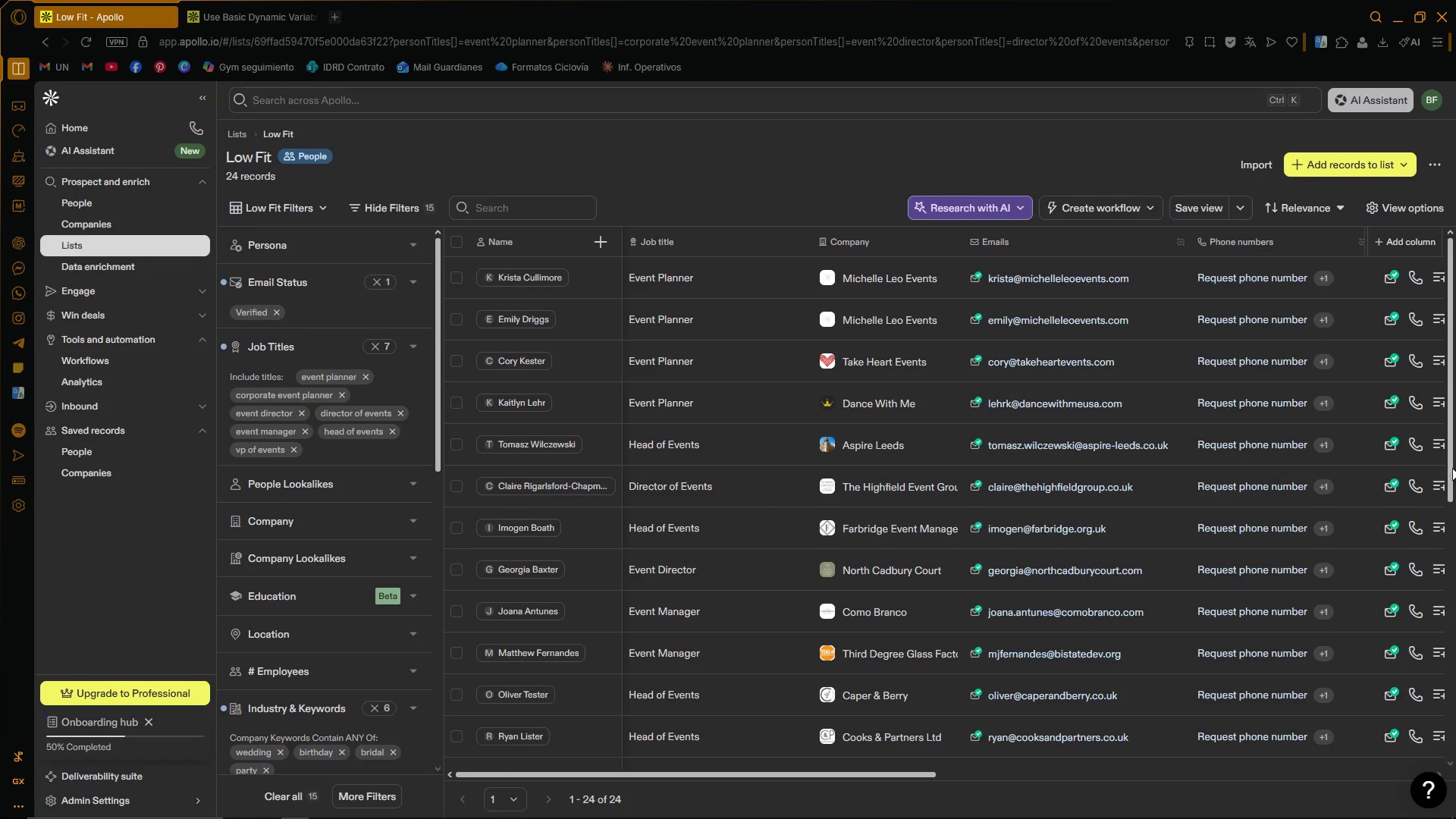 
left_click_drag(start_coordinate=[1450, 480], to_coordinate=[1454, 716])
 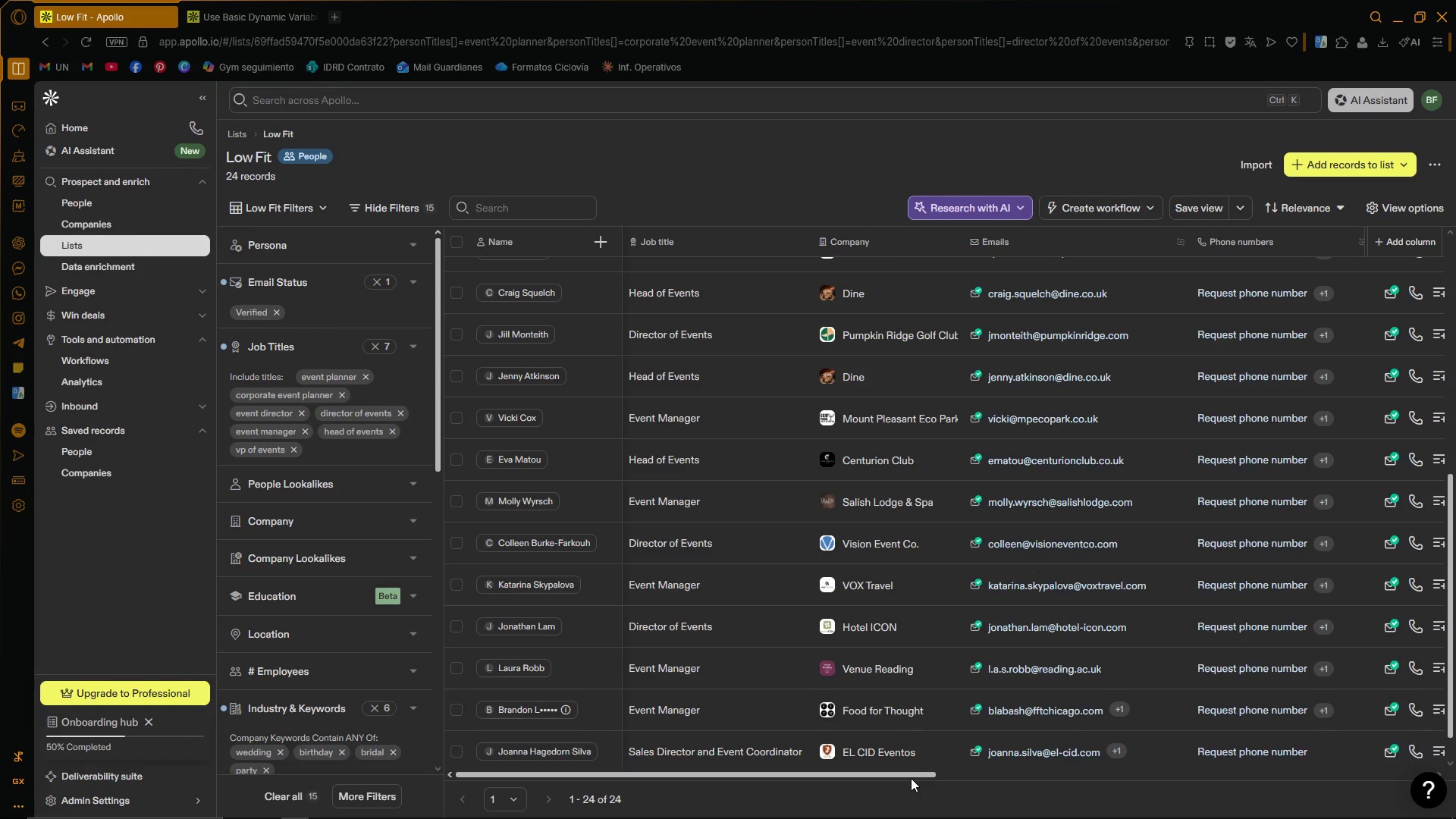 
left_click_drag(start_coordinate=[918, 774], to_coordinate=[799, 780])
 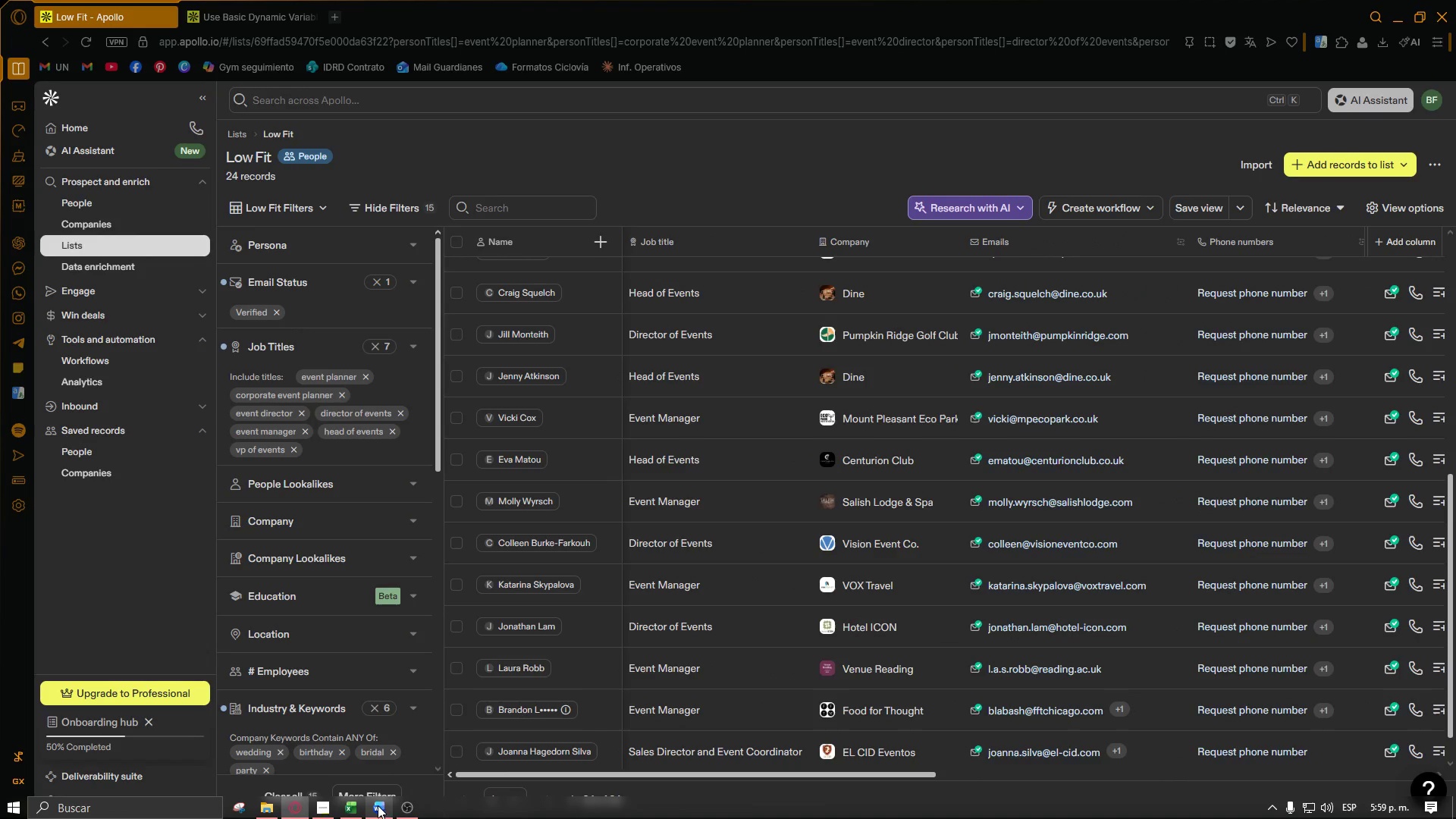 
left_click([404, 811])
 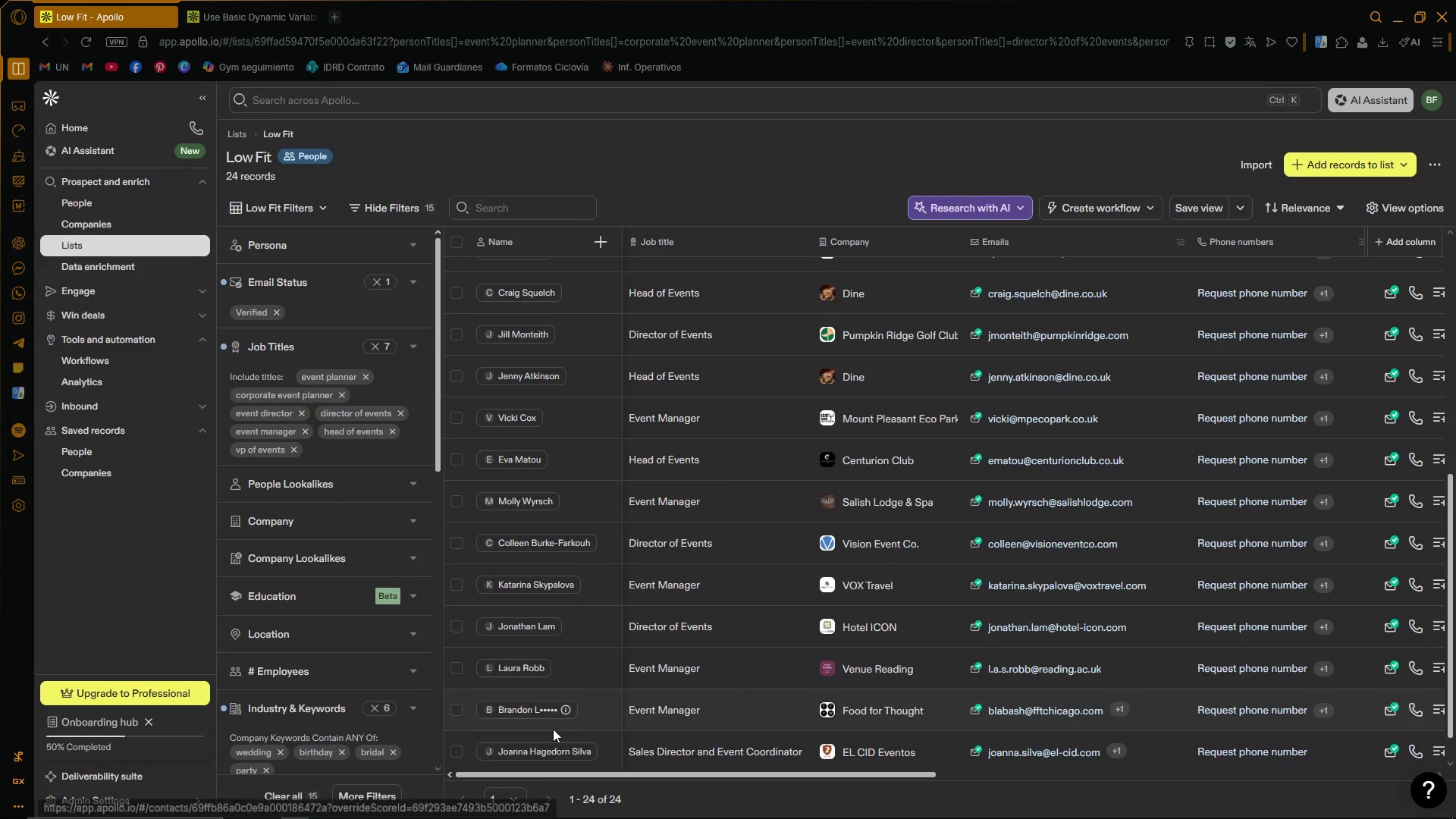 
wait(6.42)
 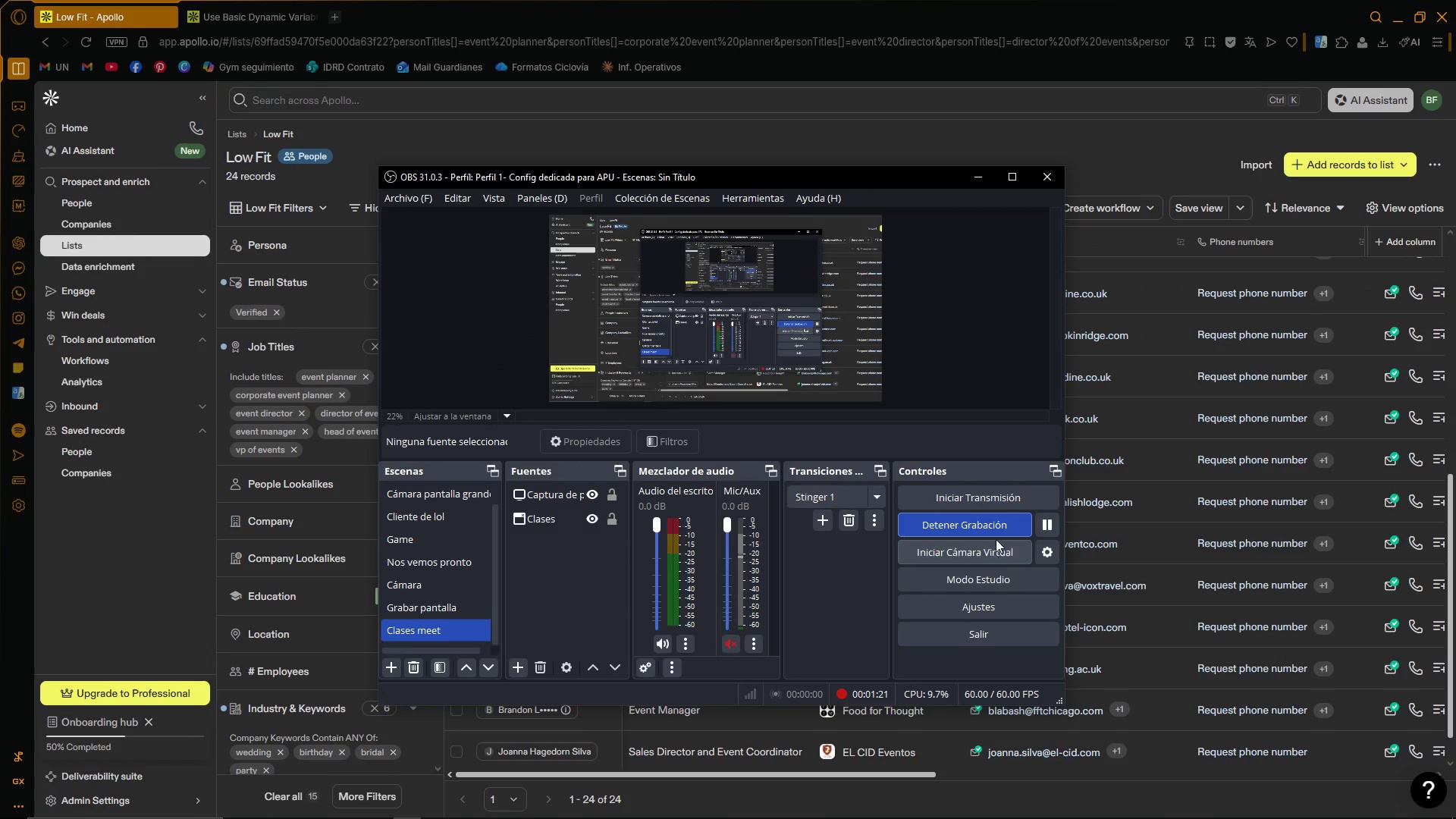 
left_click([269, 807])
 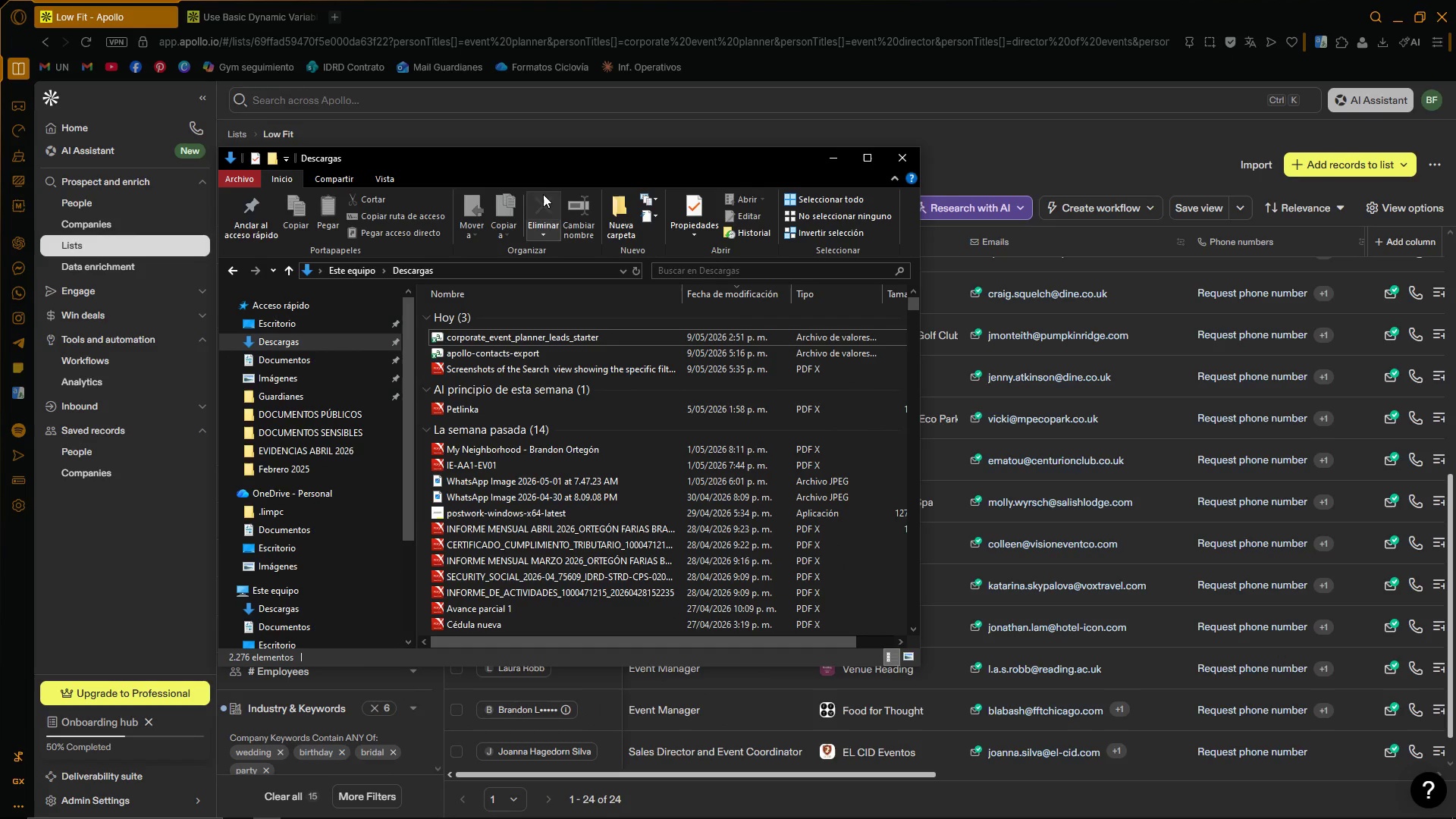 
left_click_drag(start_coordinate=[565, 170], to_coordinate=[625, 159])